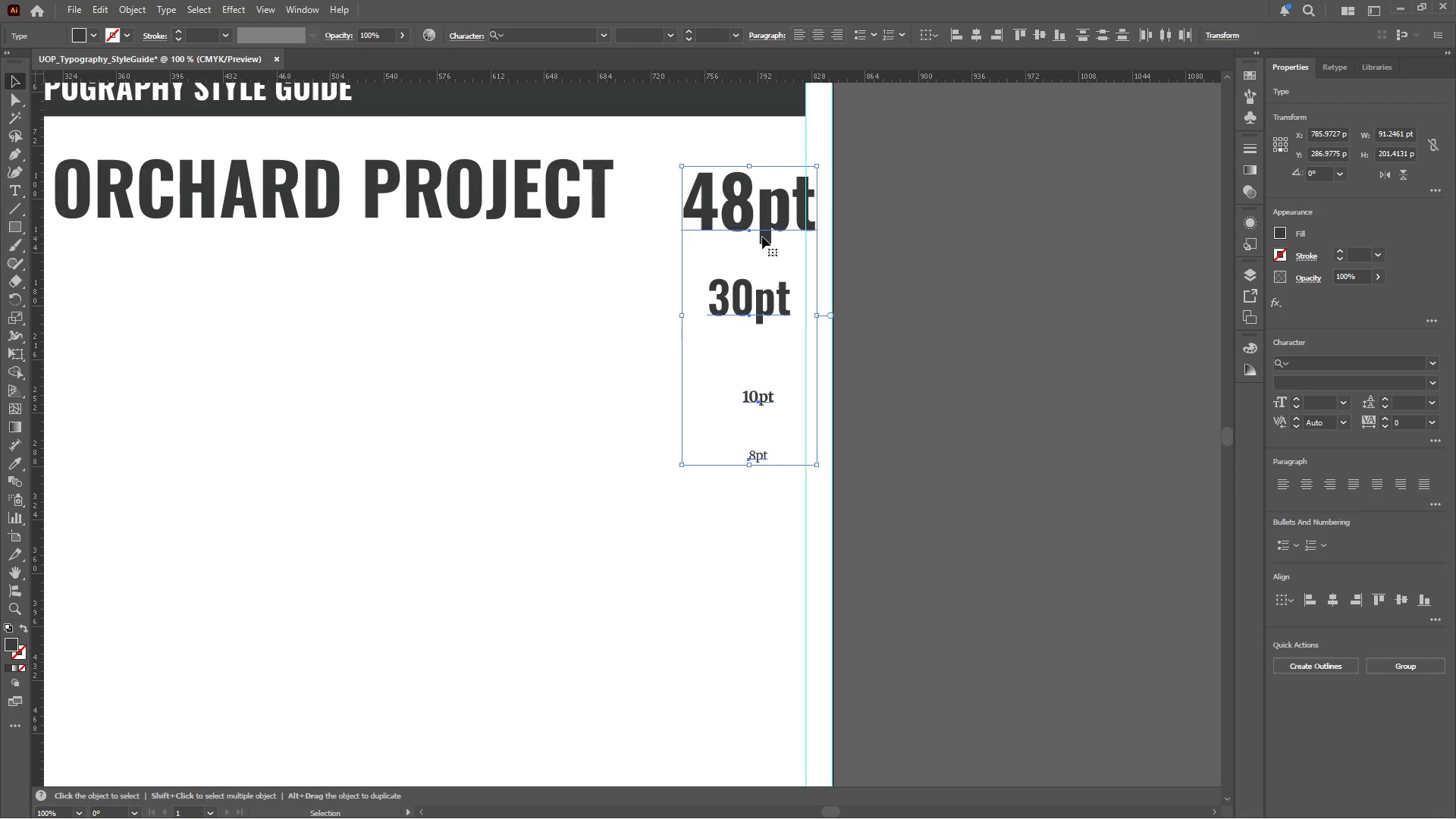 
left_click_drag(start_coordinate=[762, 234], to_coordinate=[740, 234])
 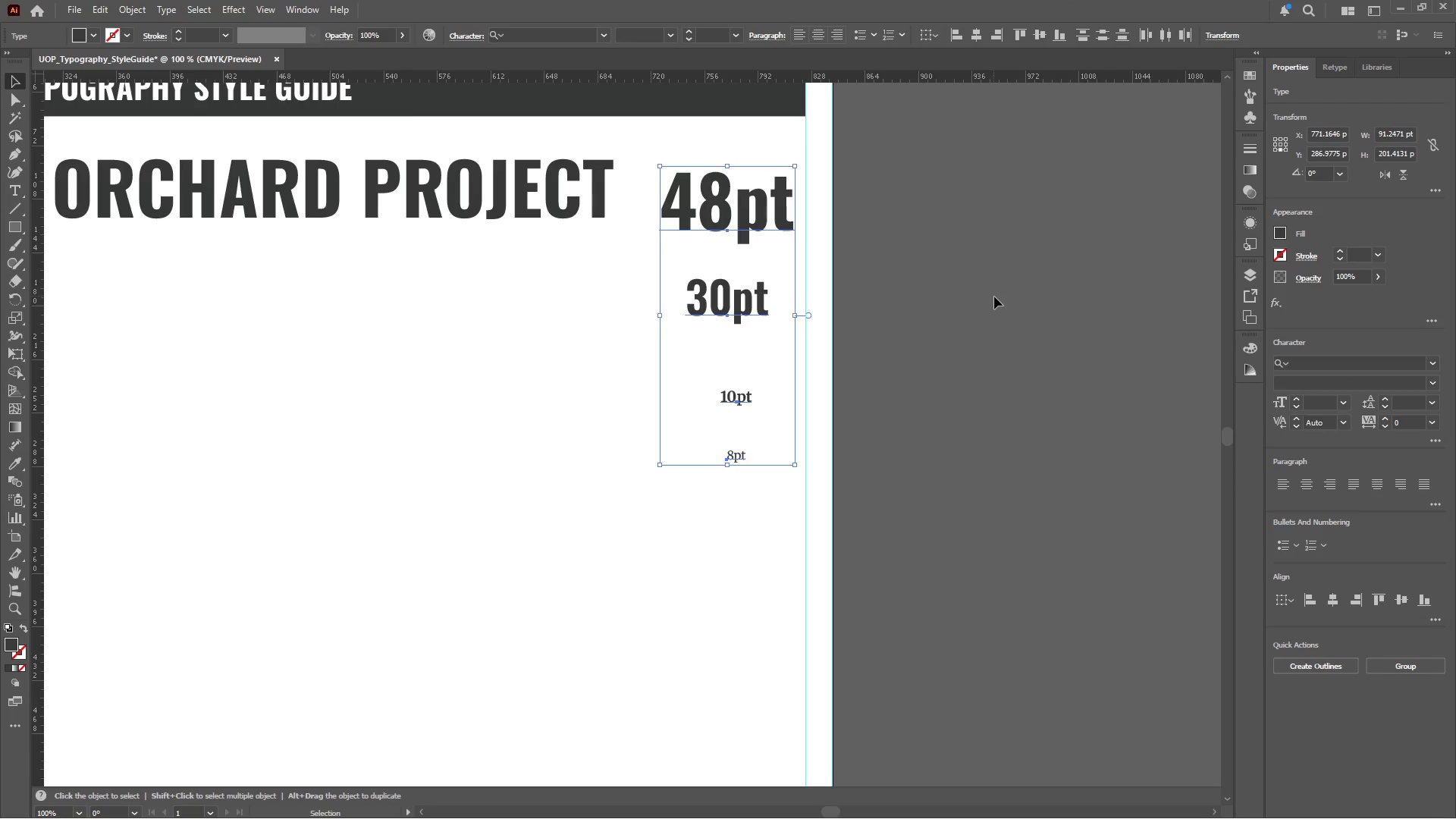 
hold_key(key=ShiftLeft, duration=1.12)
 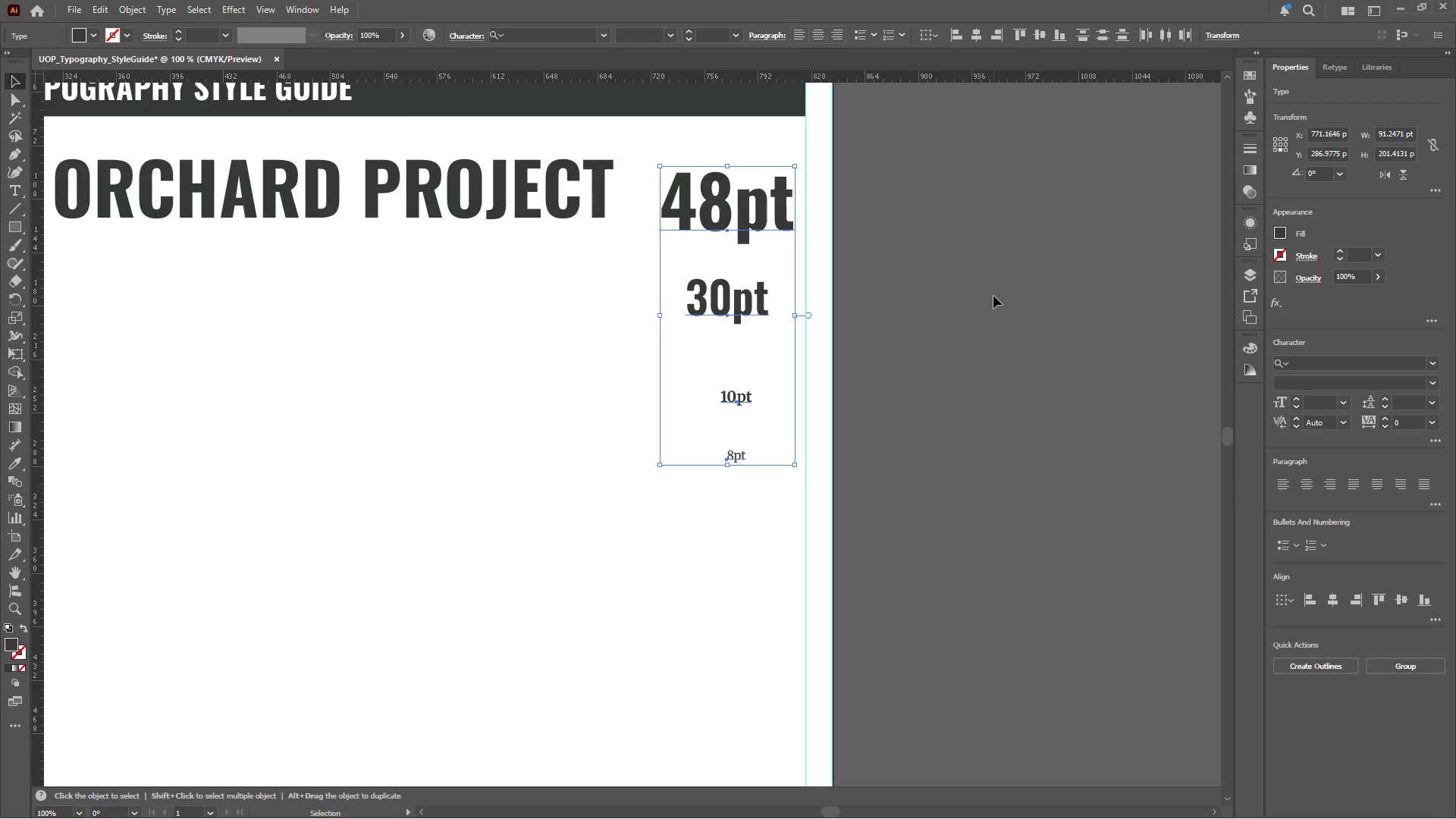 
hold_key(key=AltLeft, duration=0.7)
scroll: coordinate [1070, 314], scroll_direction: down, amount: 1.0
 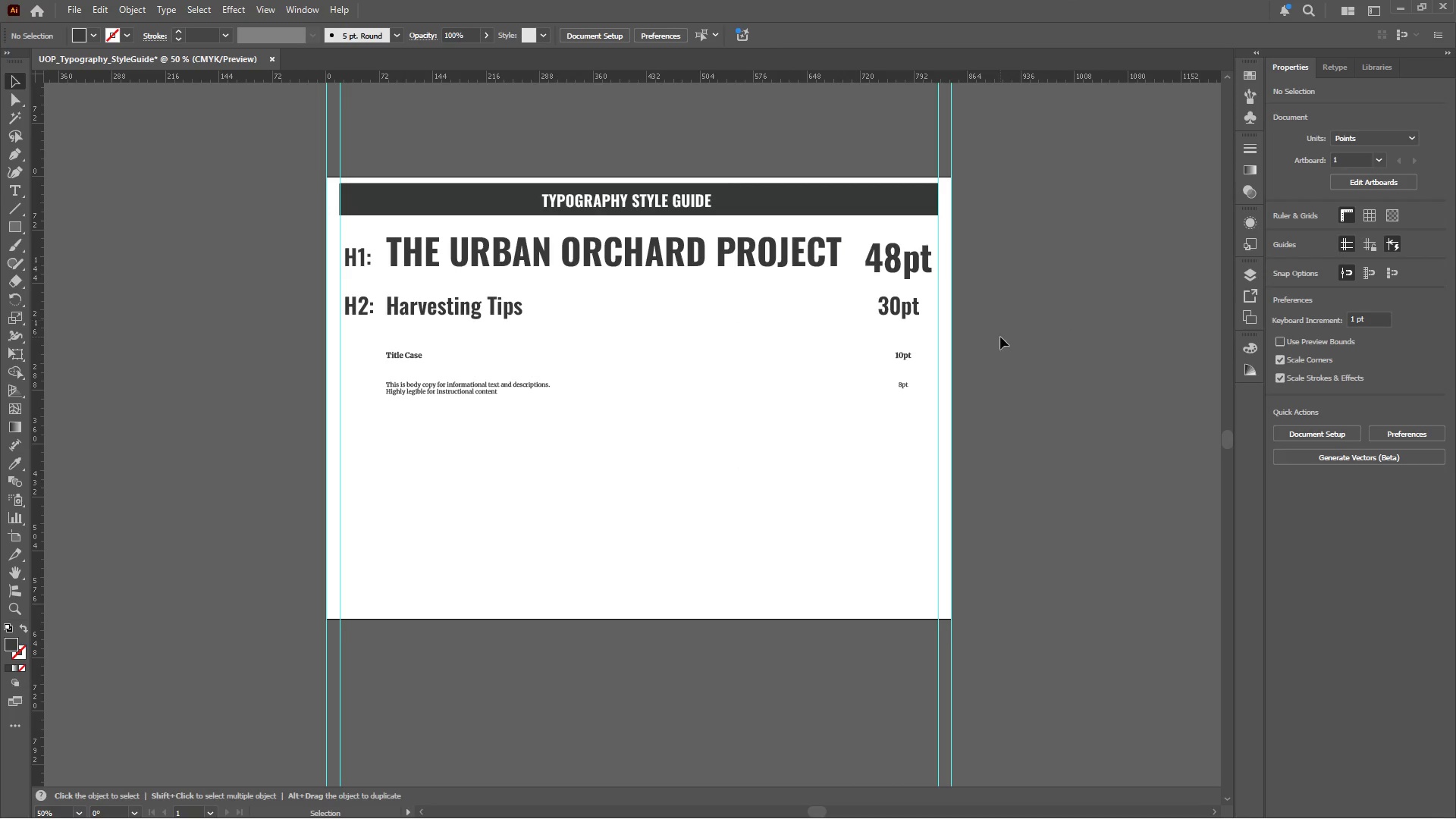 
hold_key(key=AltLeft, duration=0.56)
scroll: coordinate [862, 353], scroll_direction: none, amount: 0.0
 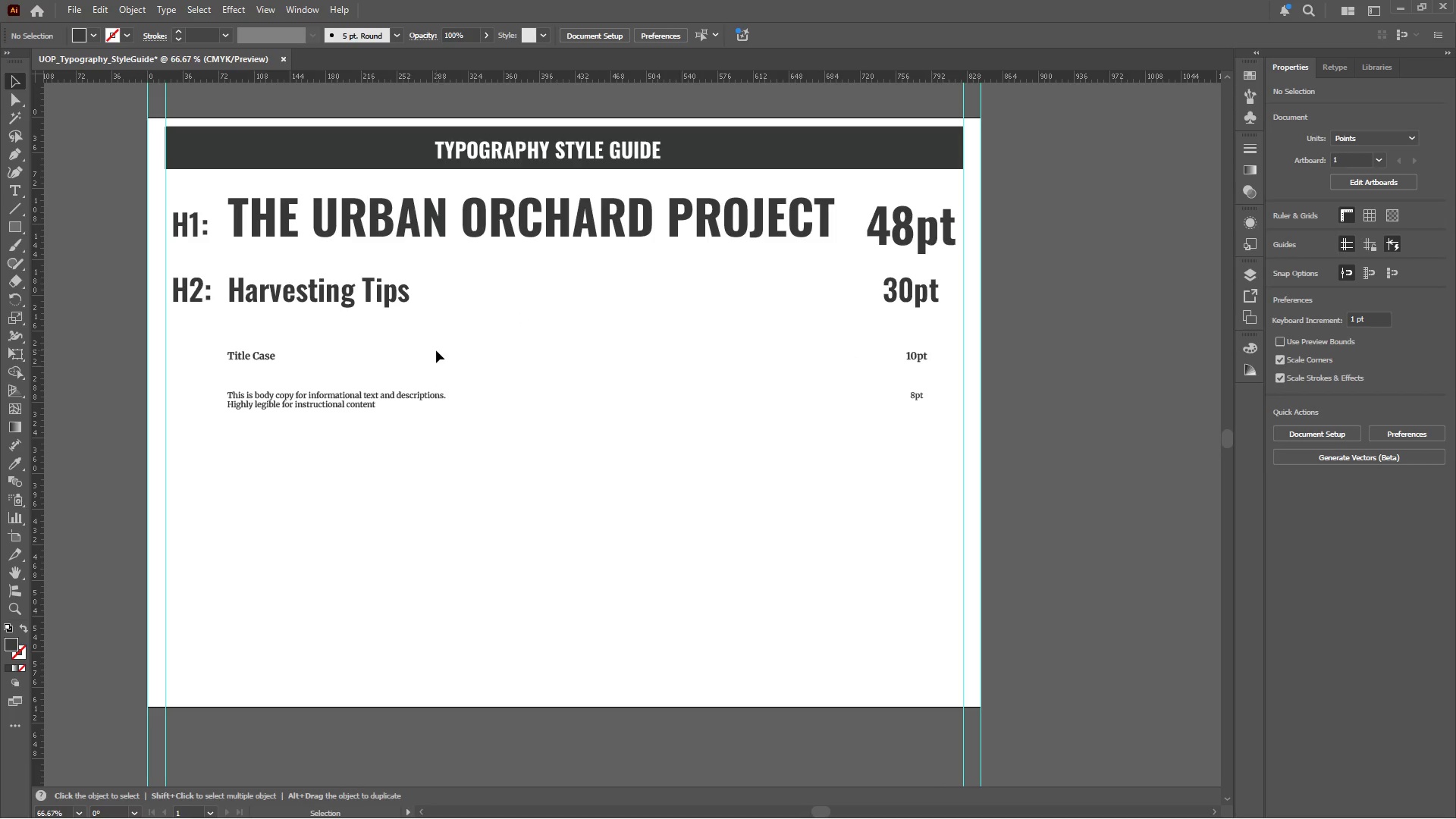 
wait(10.23)
 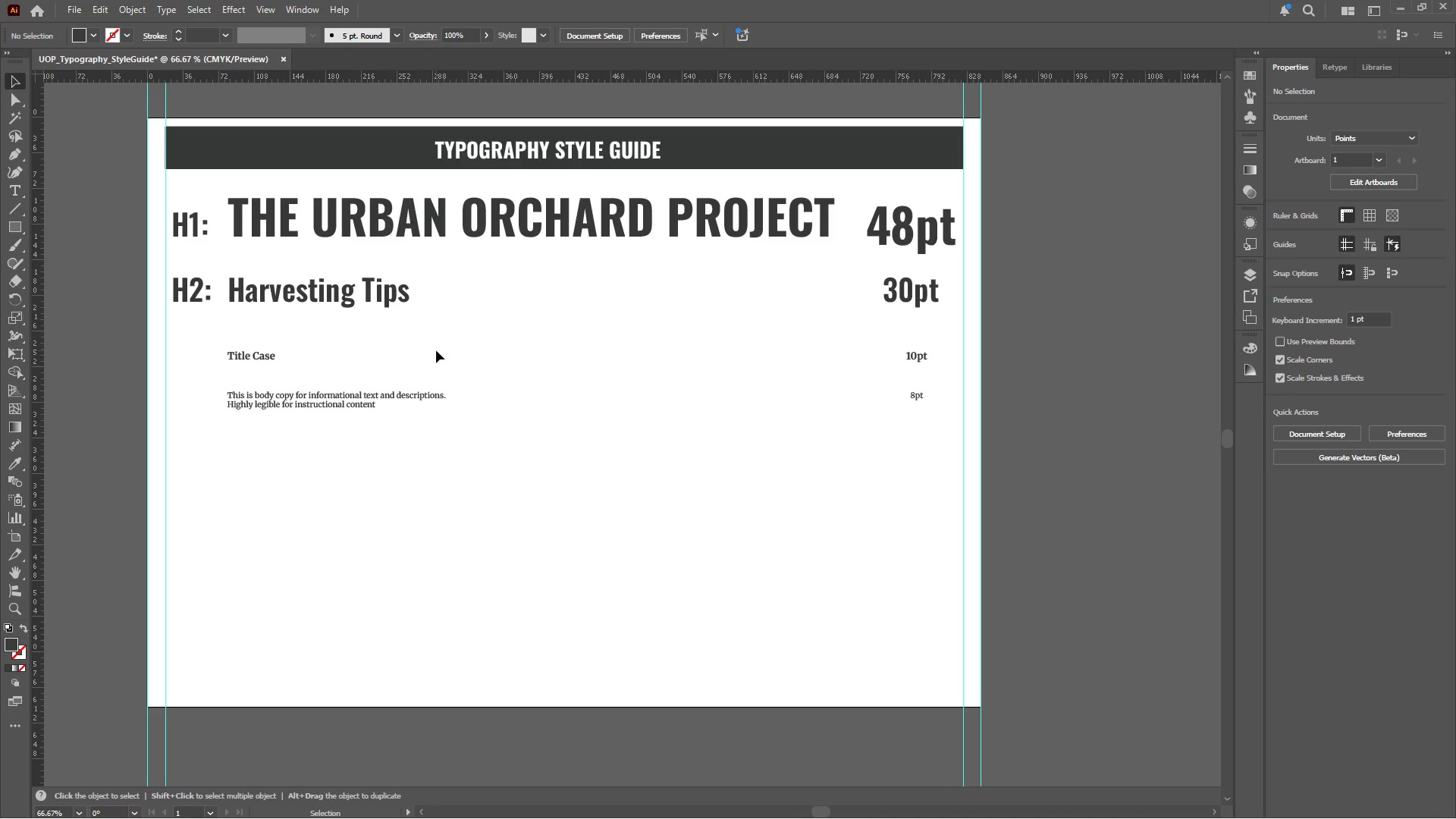 
left_click([246, 360])
 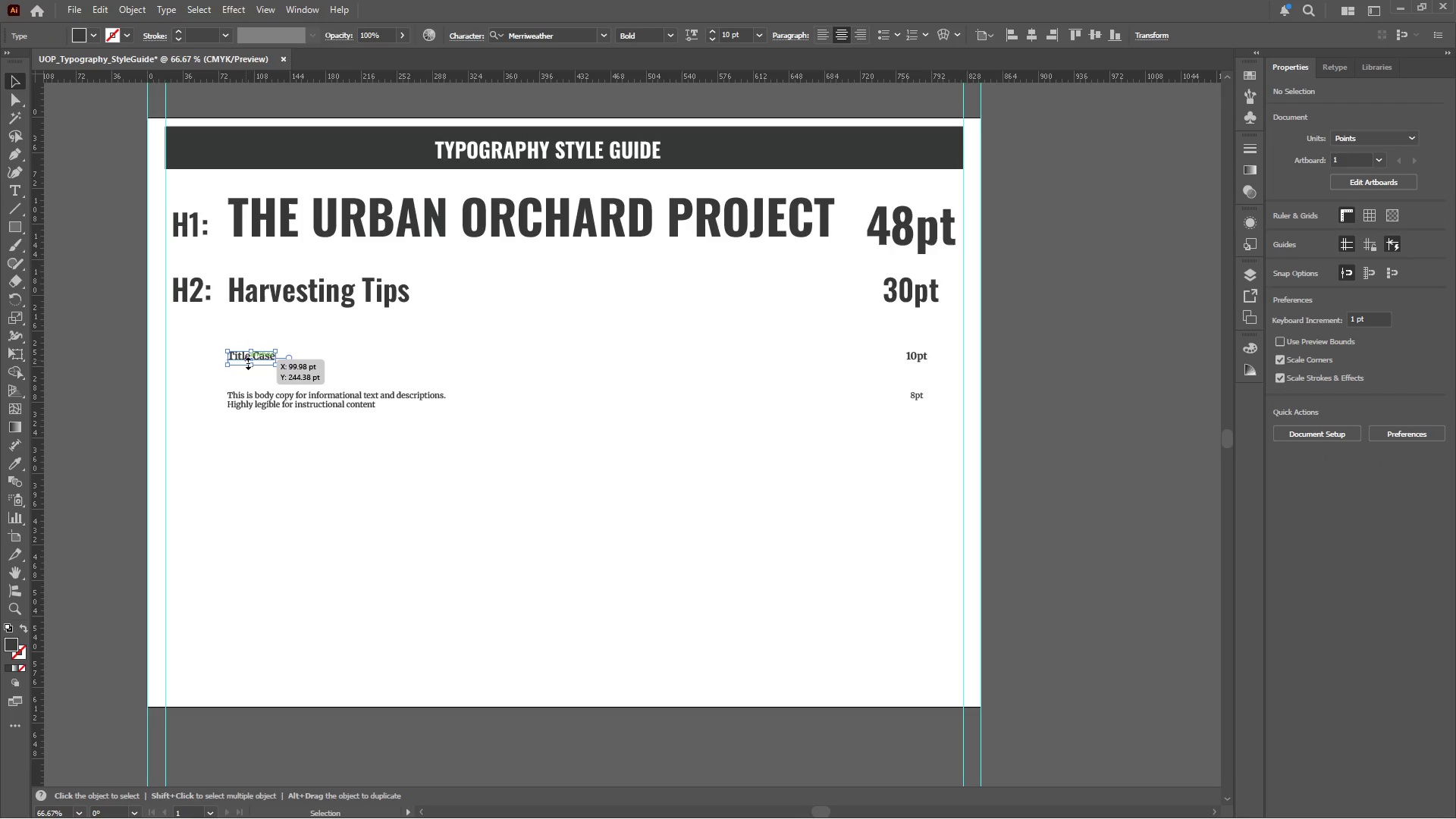 
hold_key(key=ShiftLeft, duration=1.09)
left_click([278, 403])
 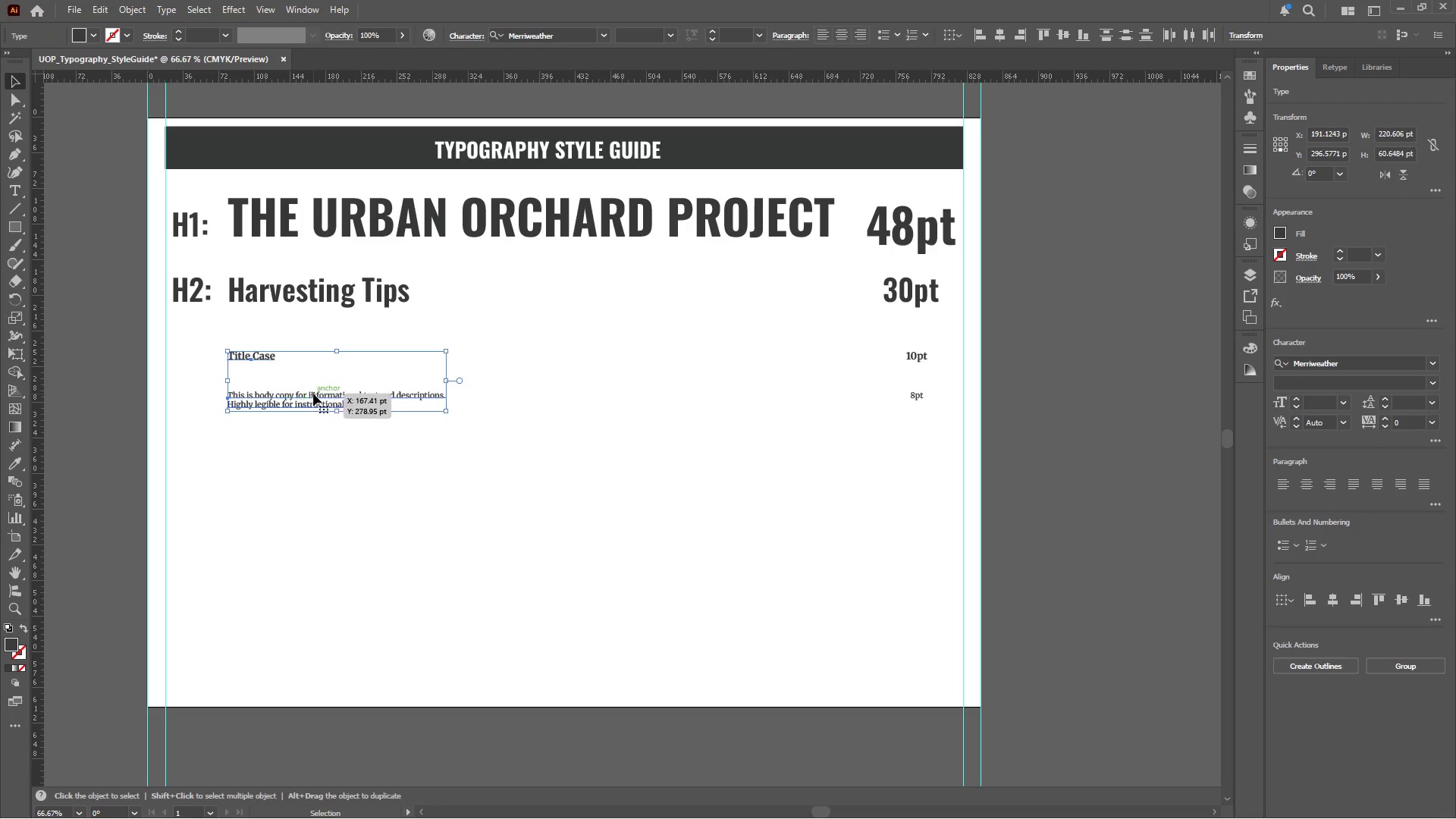 
left_click_drag(start_coordinate=[313, 394], to_coordinate=[260, 391])
 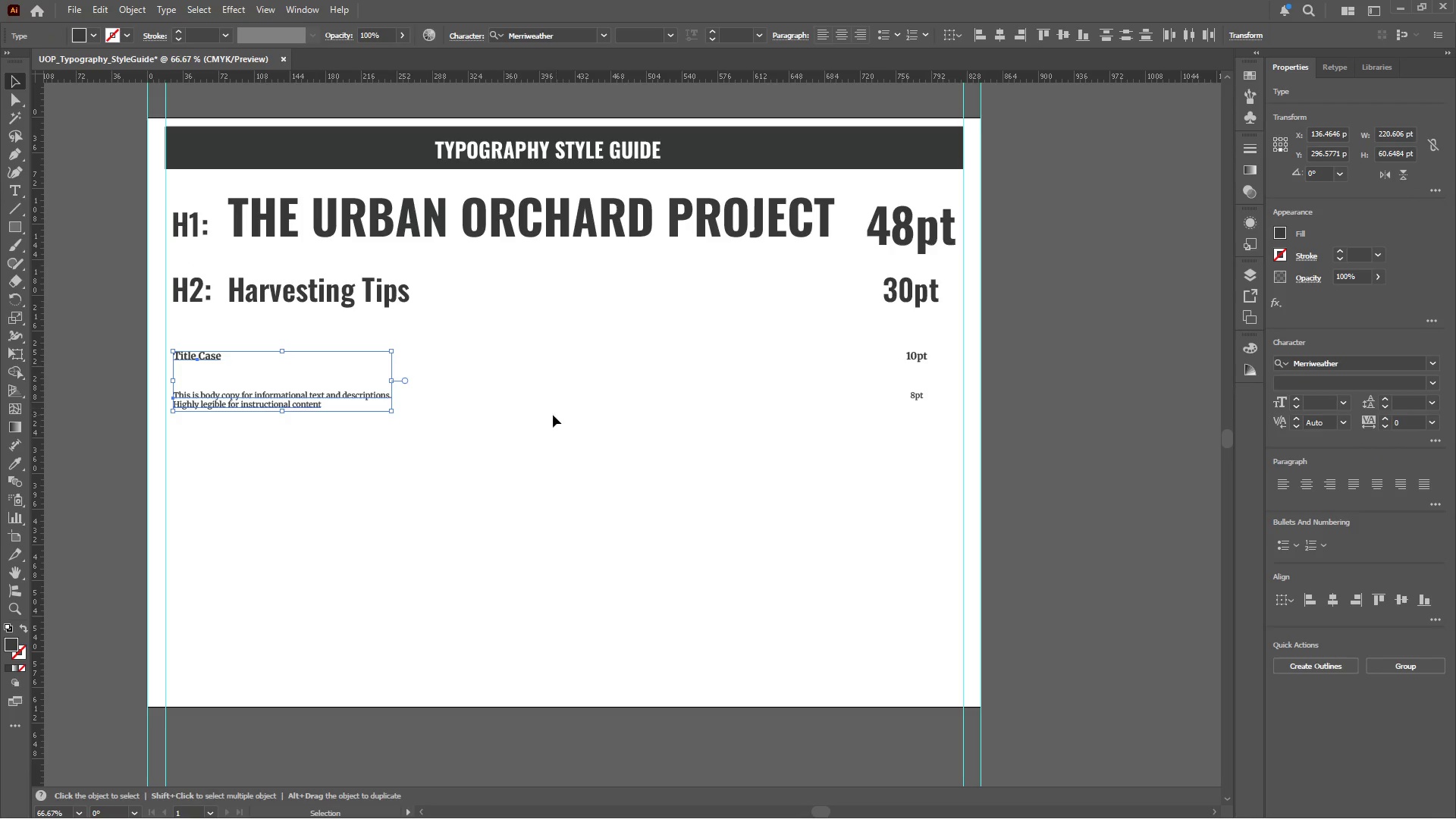 
hold_key(key=ShiftLeft, duration=1.61)
 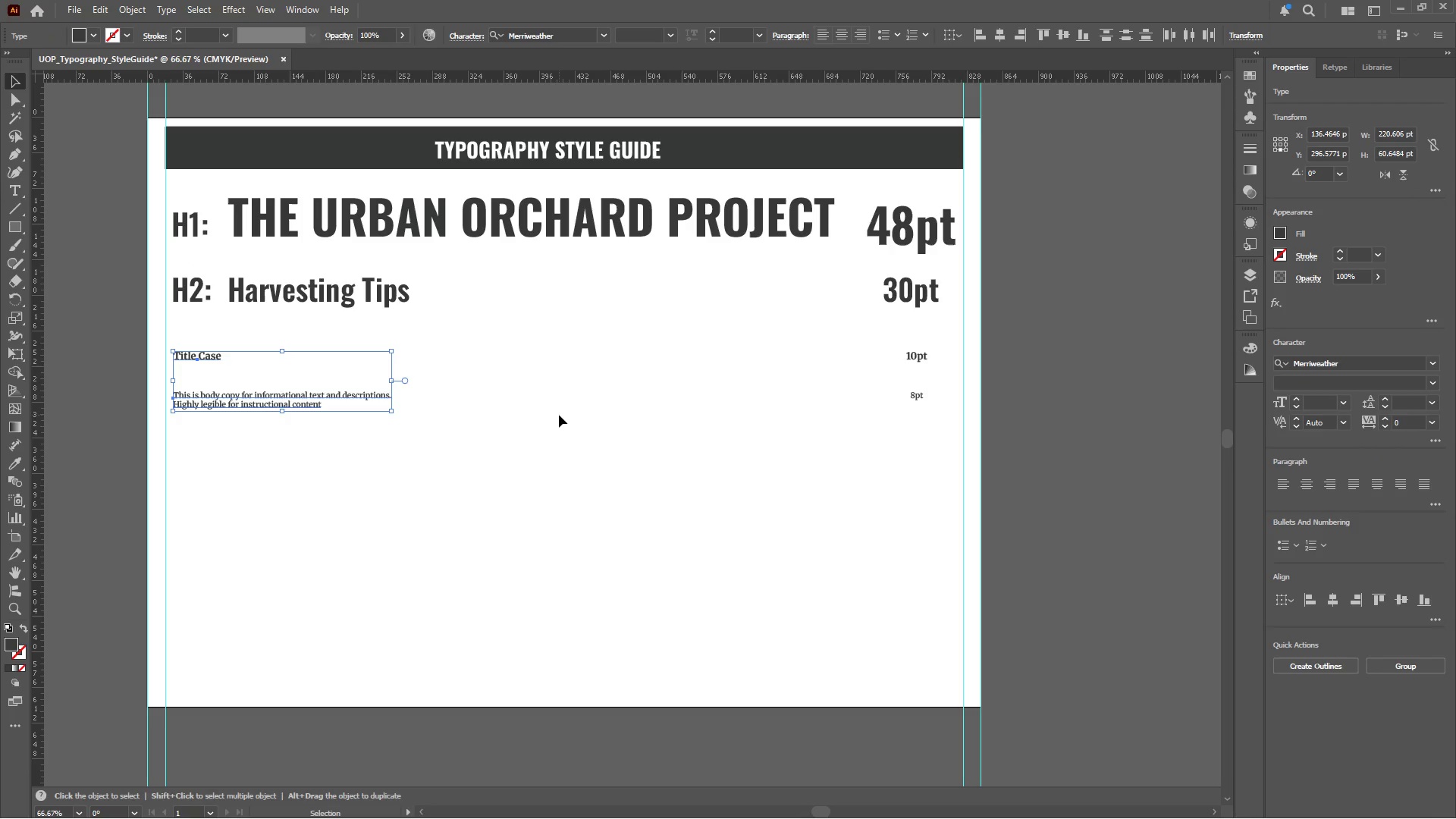 
left_click([559, 415])
 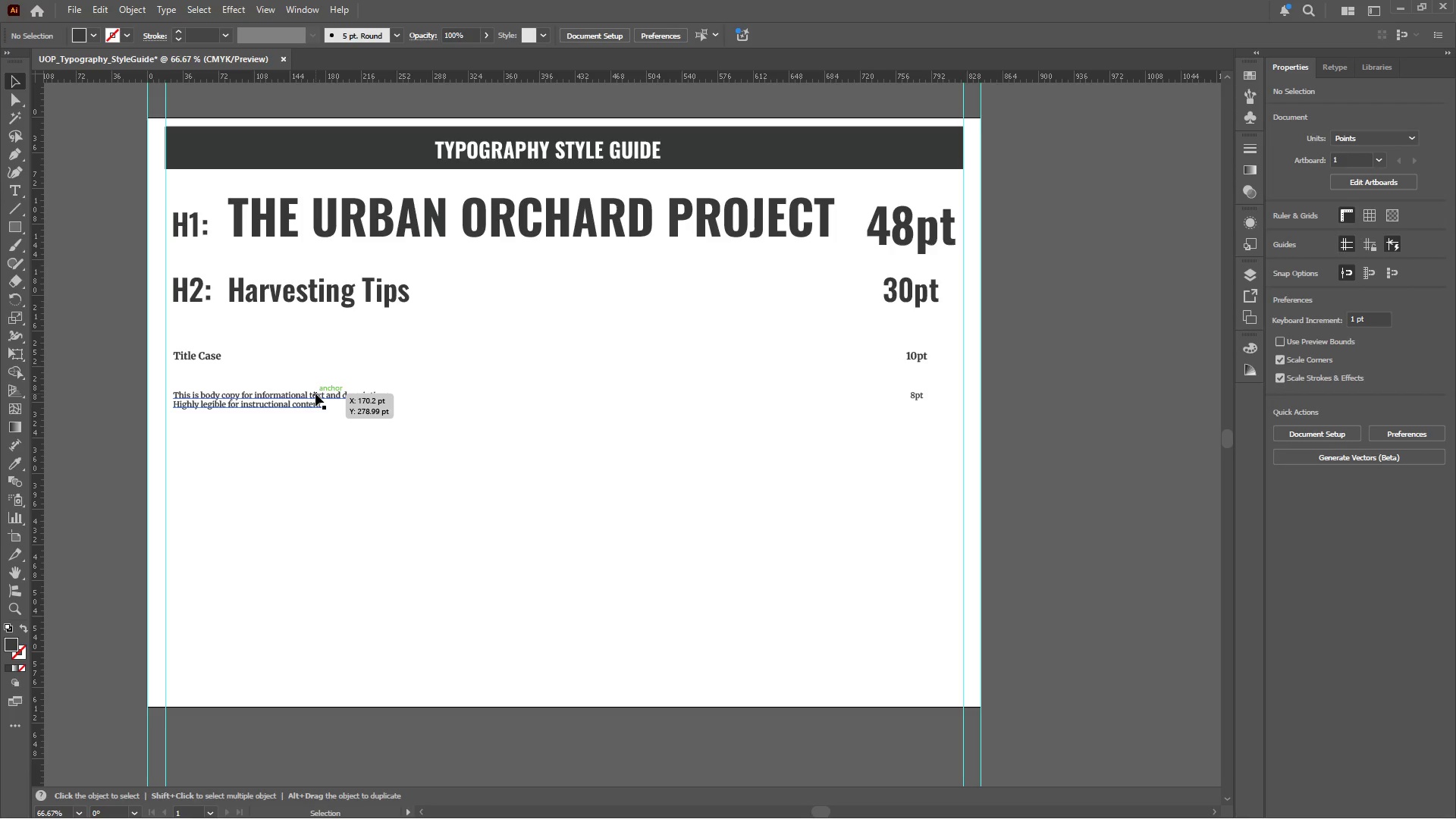 
wait(26.02)
 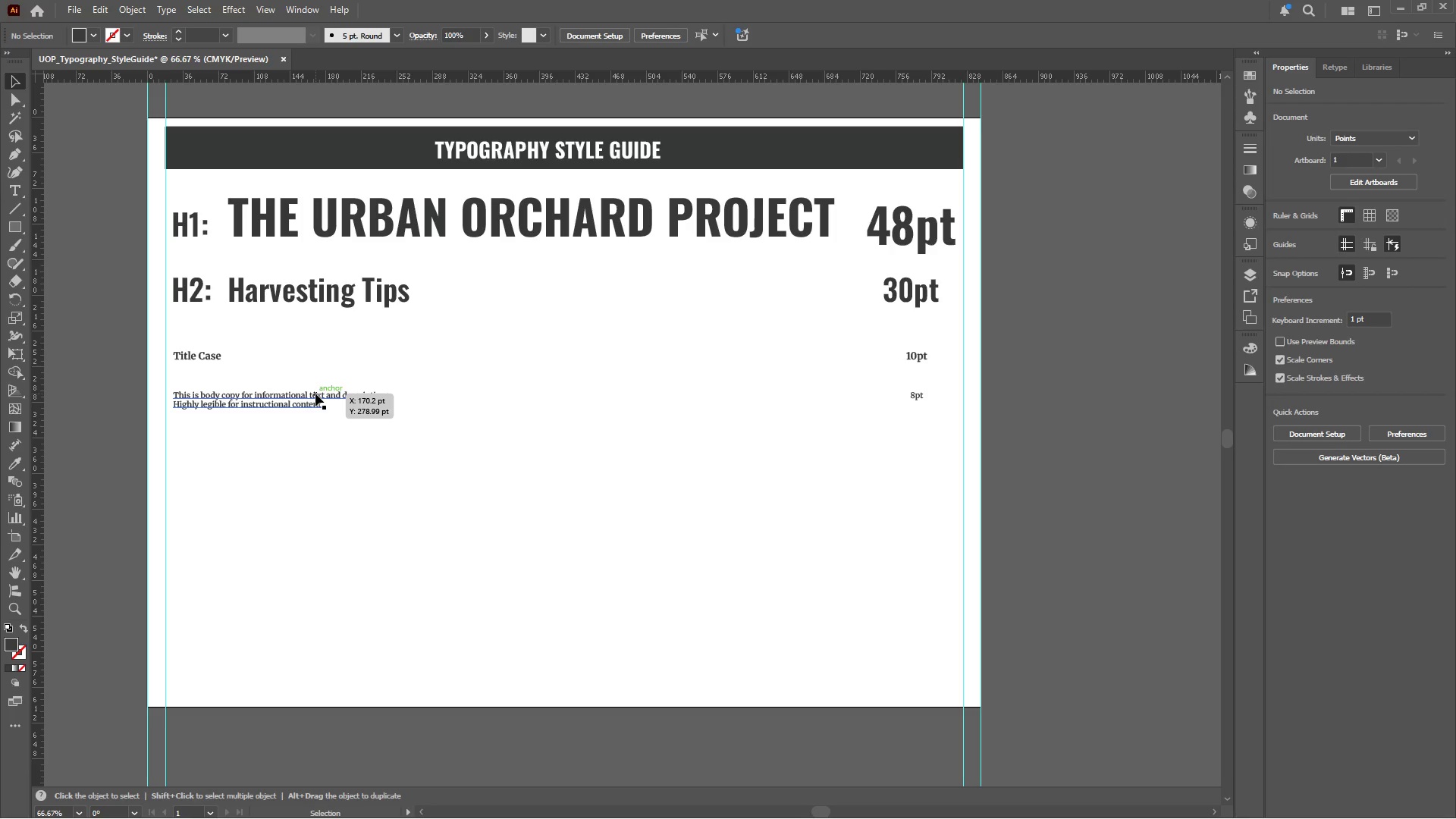 
left_click([13, 157])
 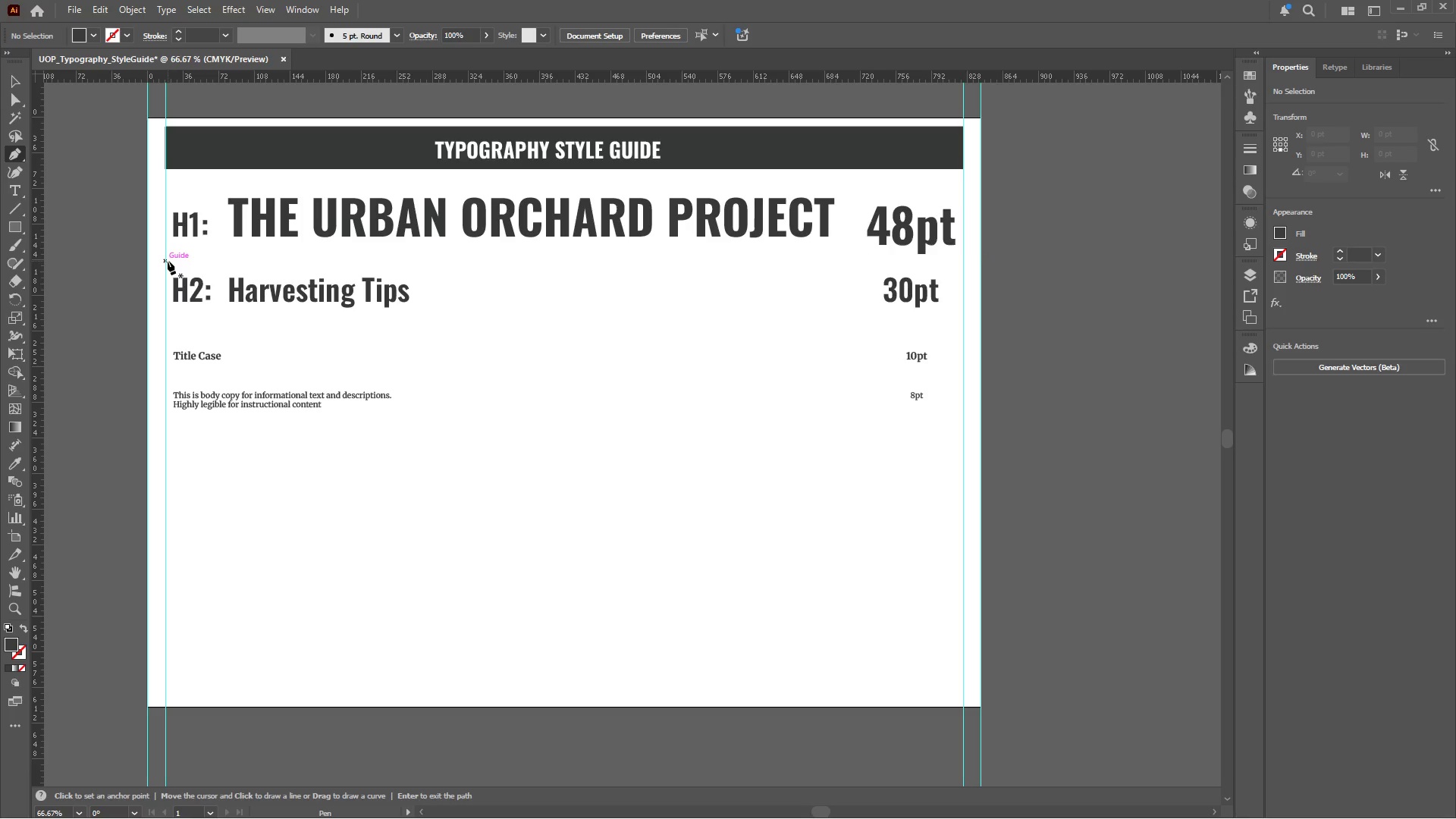 
left_click([168, 262])
 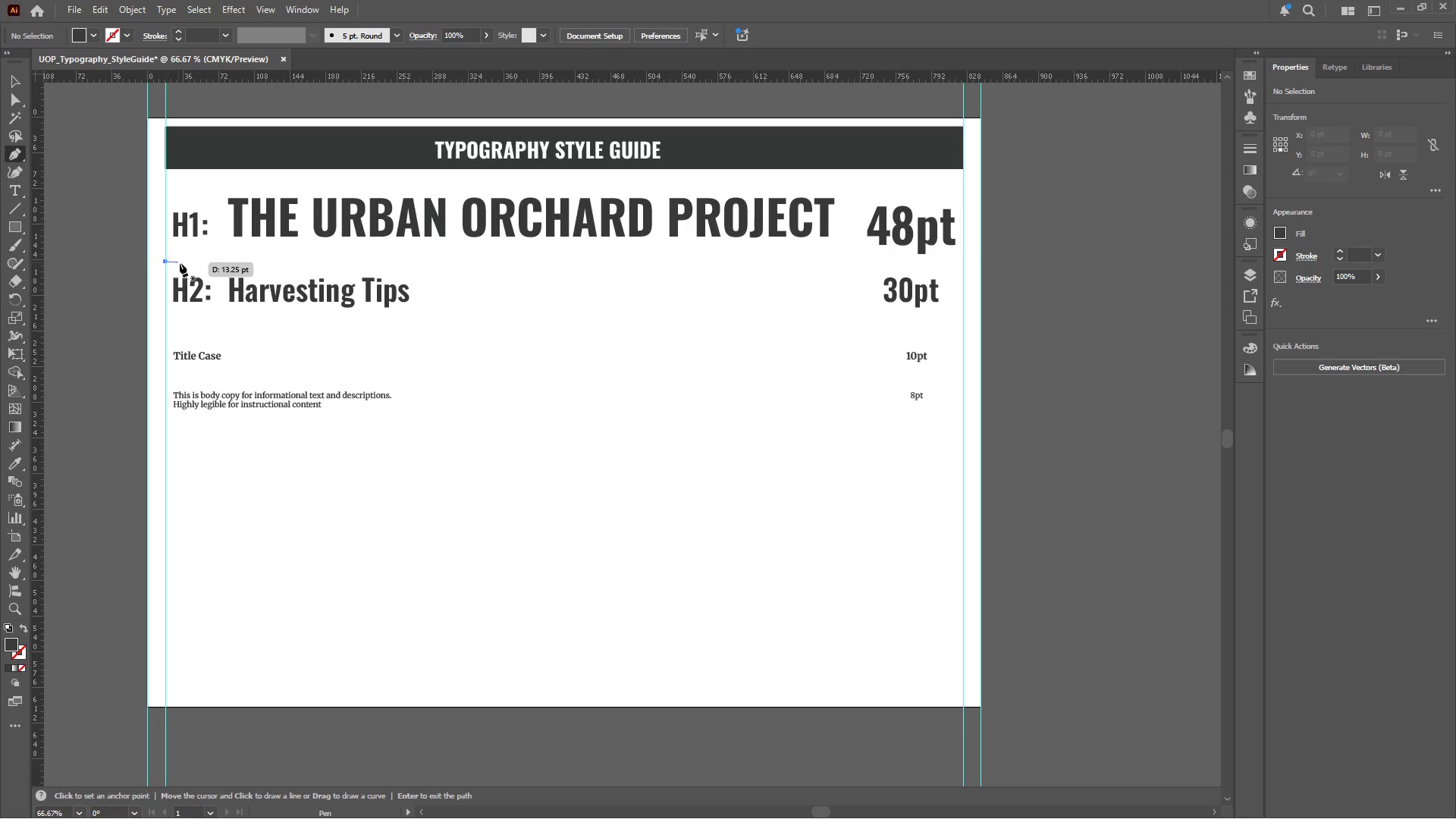 
hold_key(key=ShiftLeft, duration=1.72)
left_click([964, 263])
 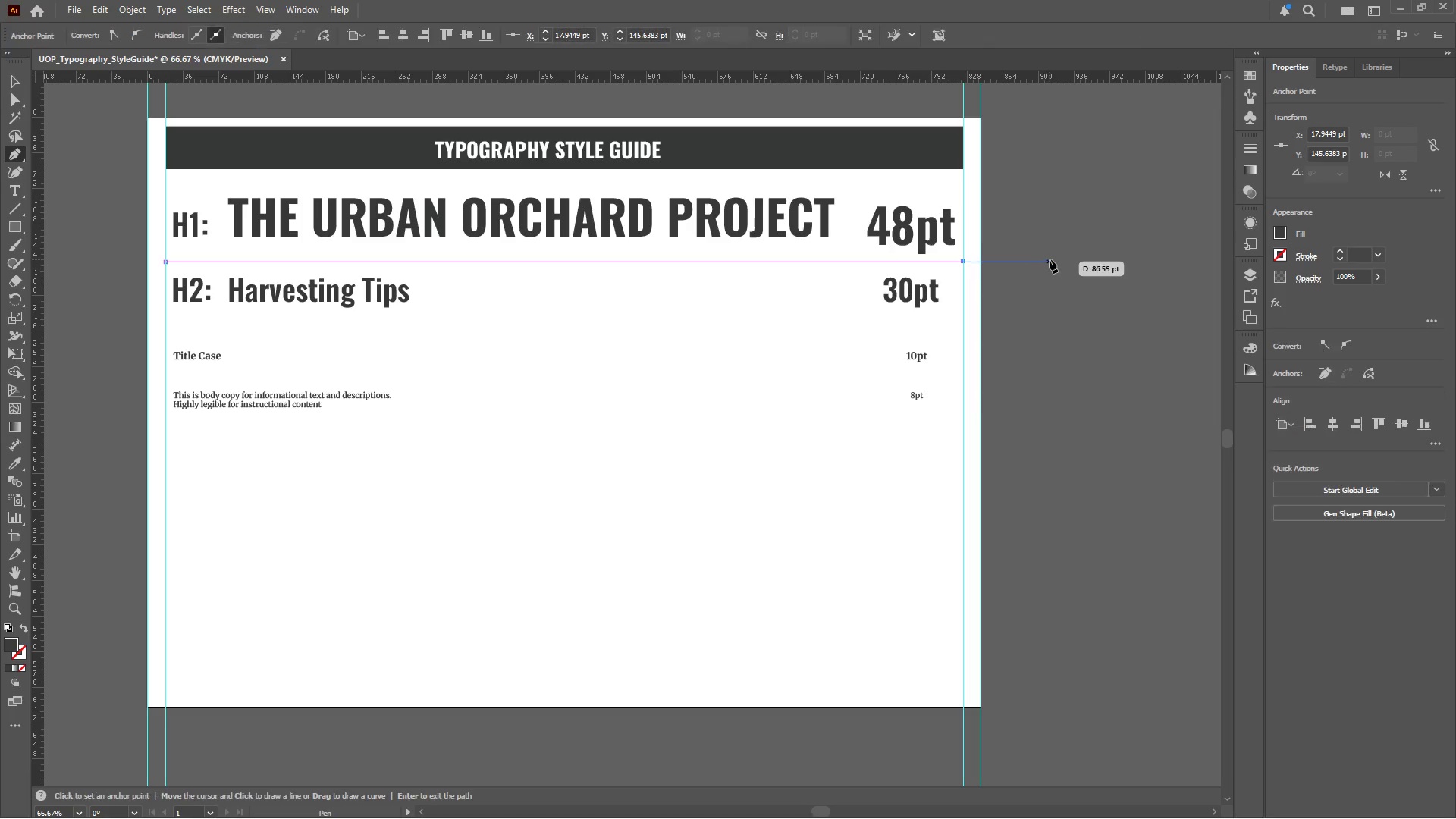 
key(Escape)
 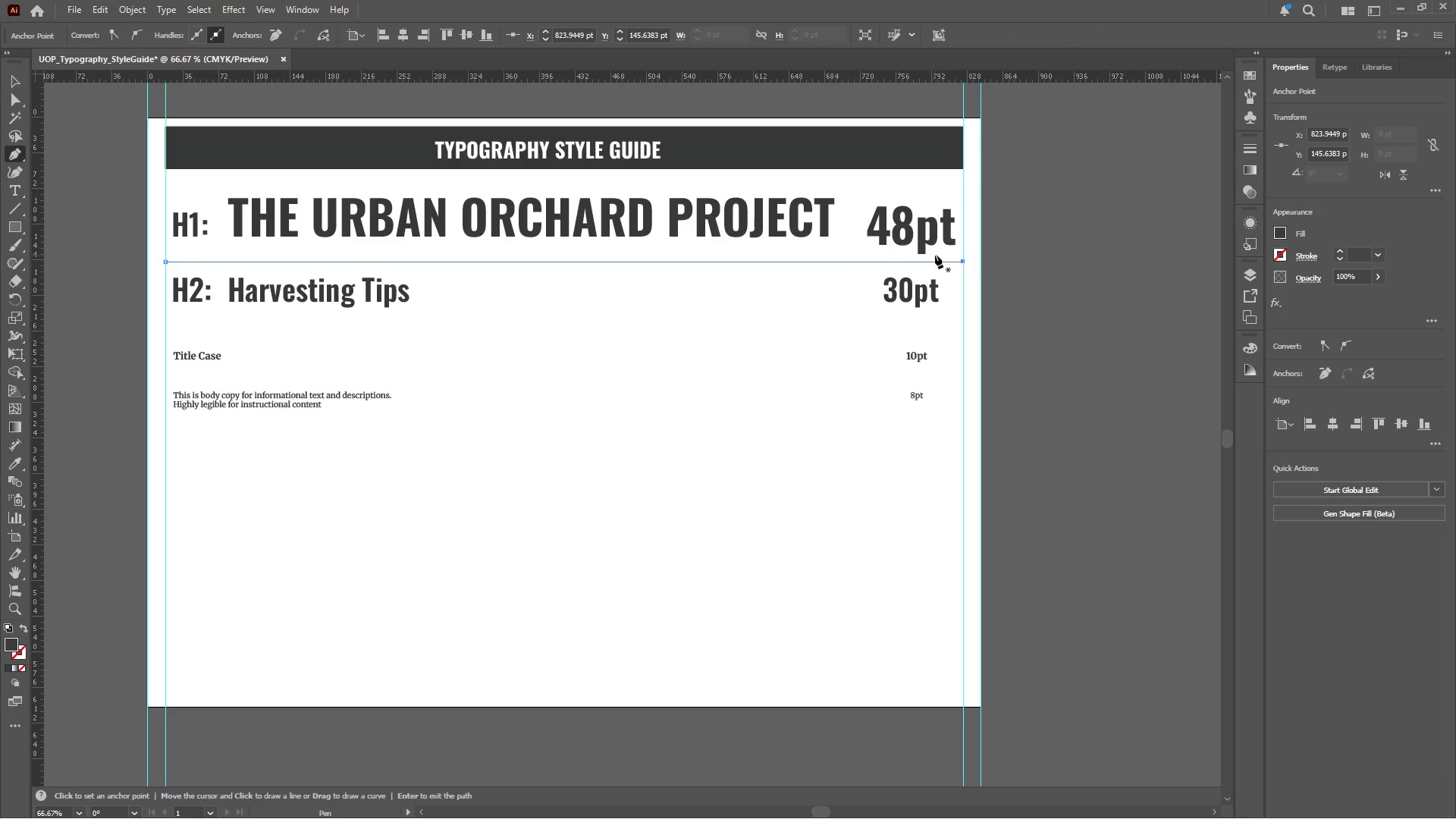 
key(I)
 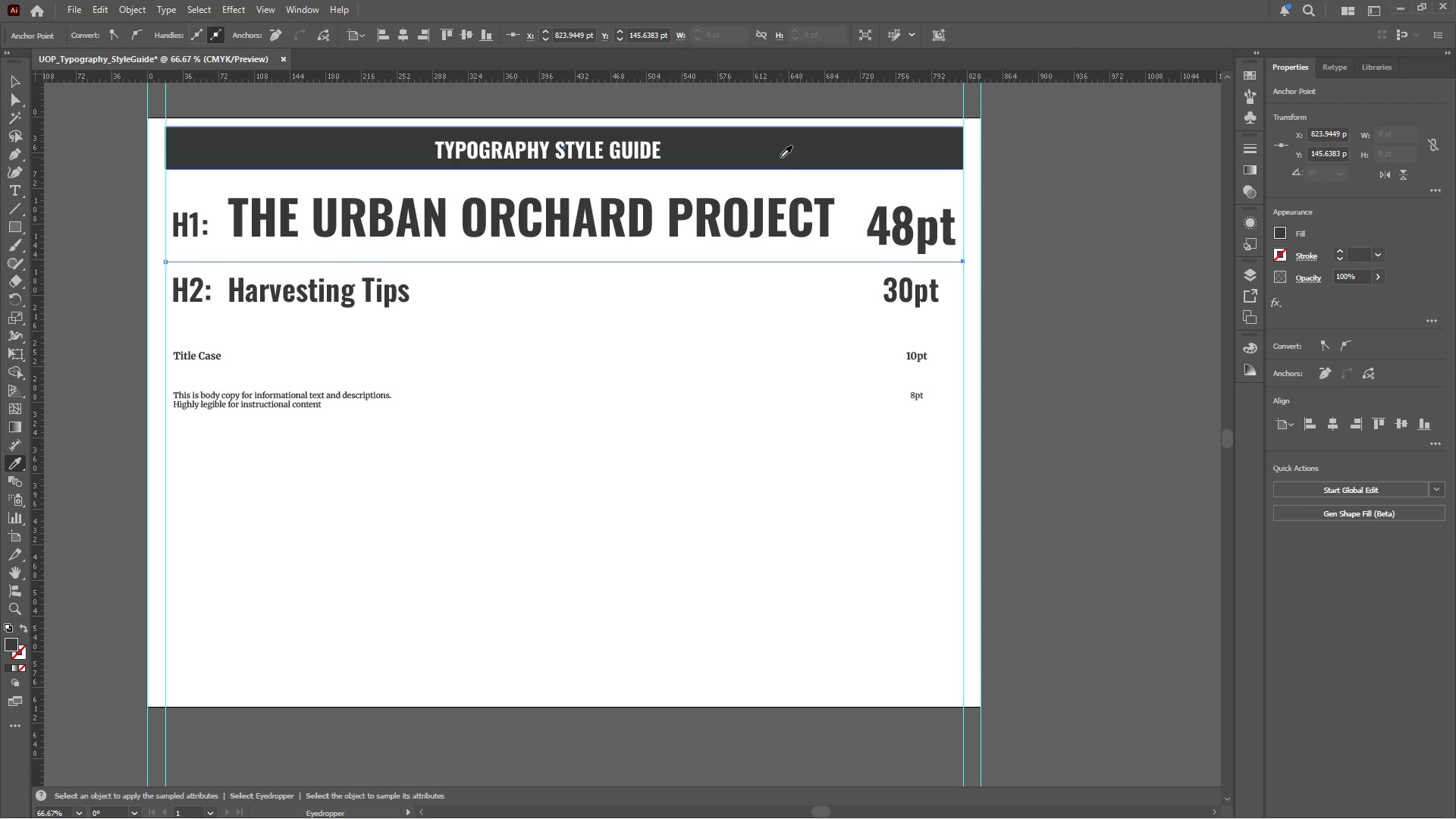 
left_click([780, 156])
 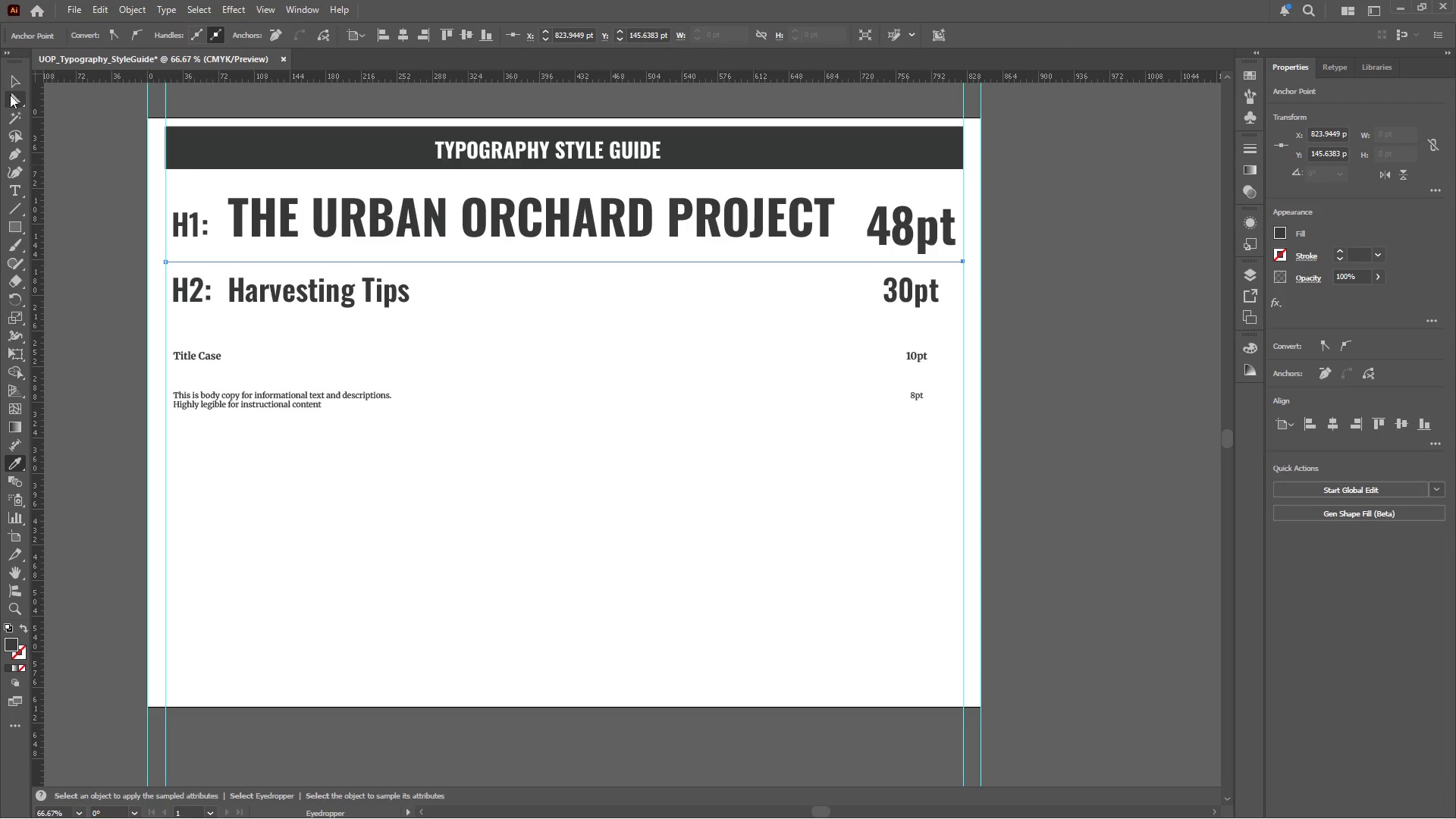 
left_click([8, 85])
 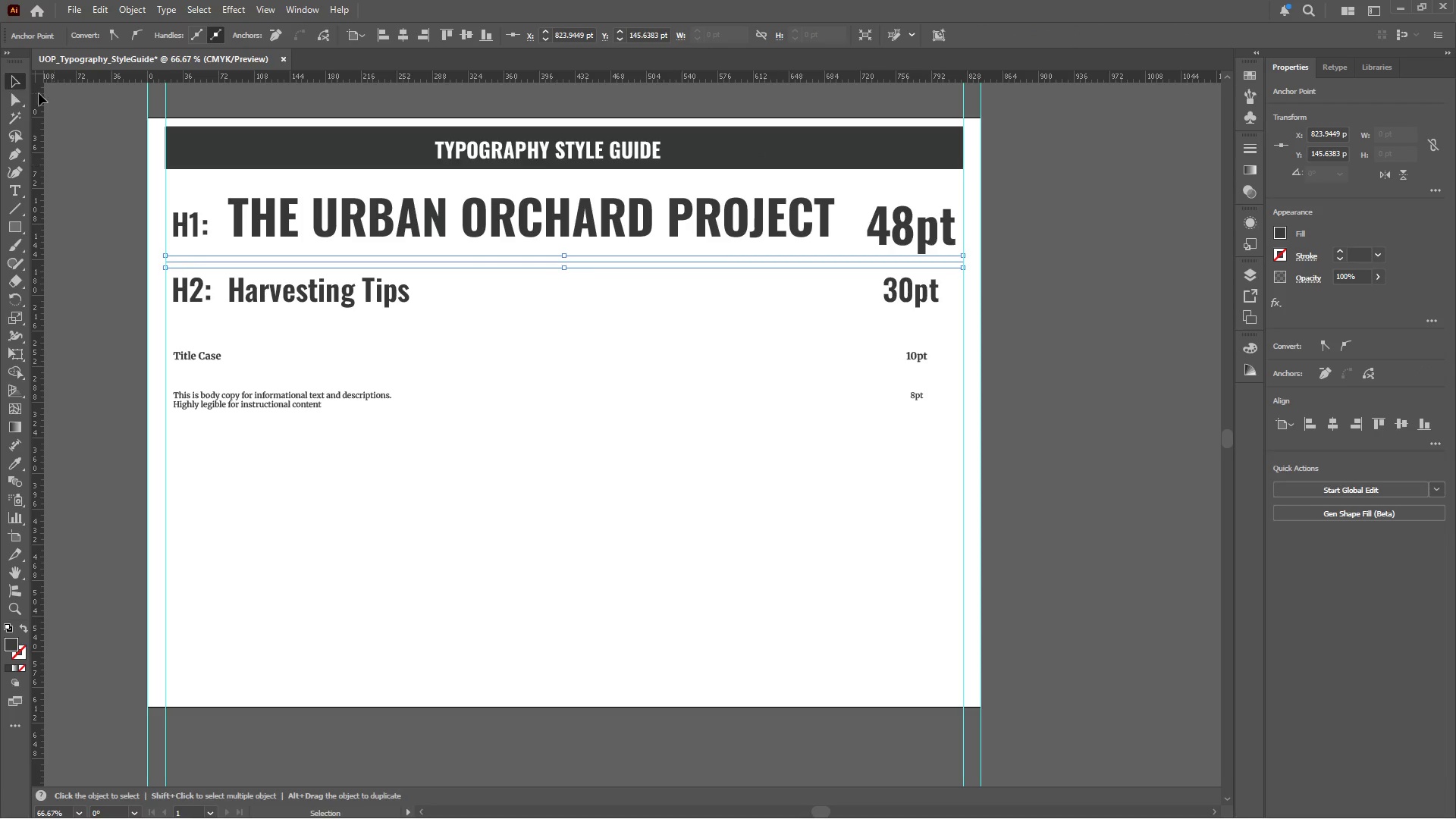 
key(Shift+X)
 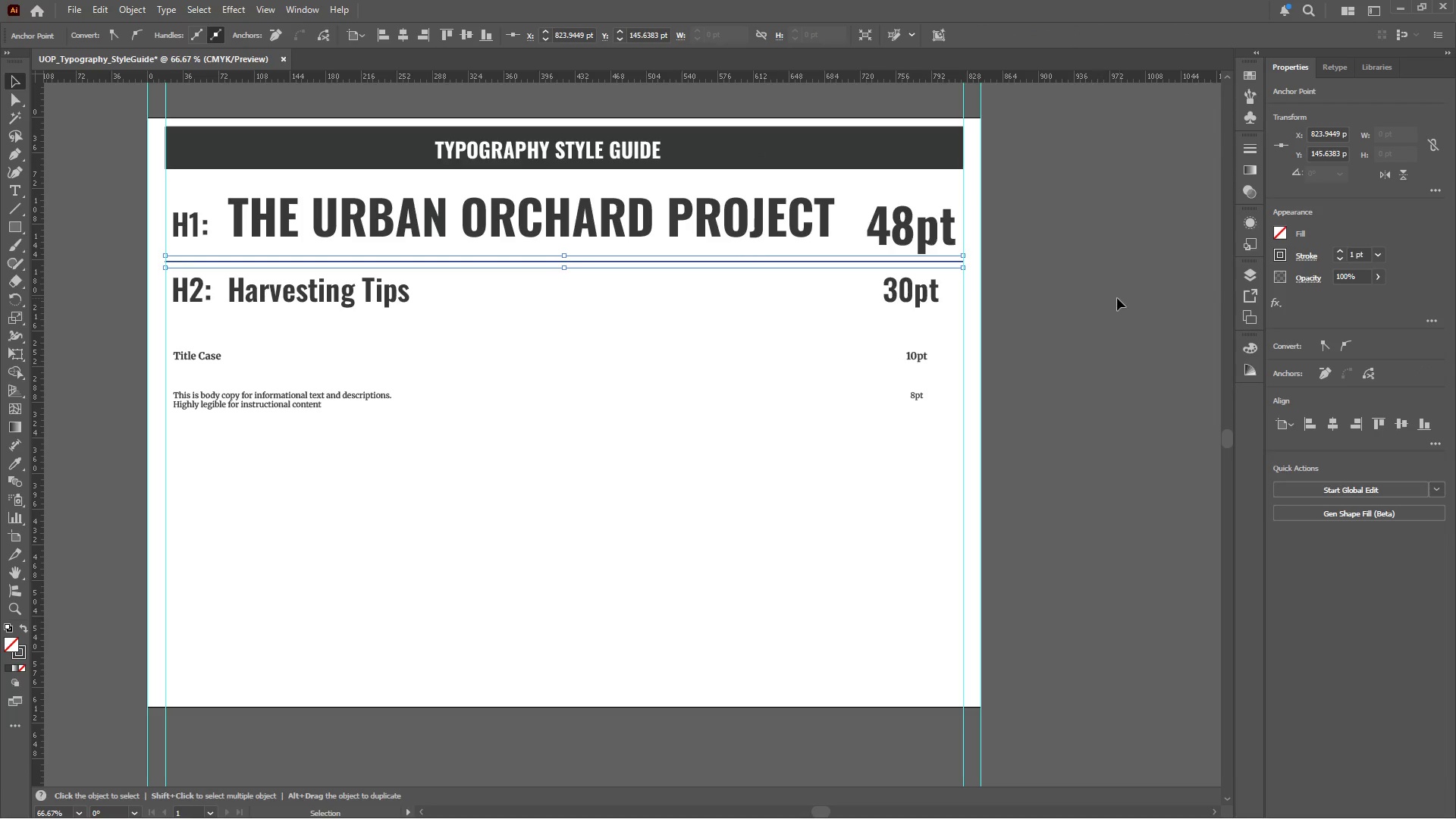 
left_click([1123, 298])
 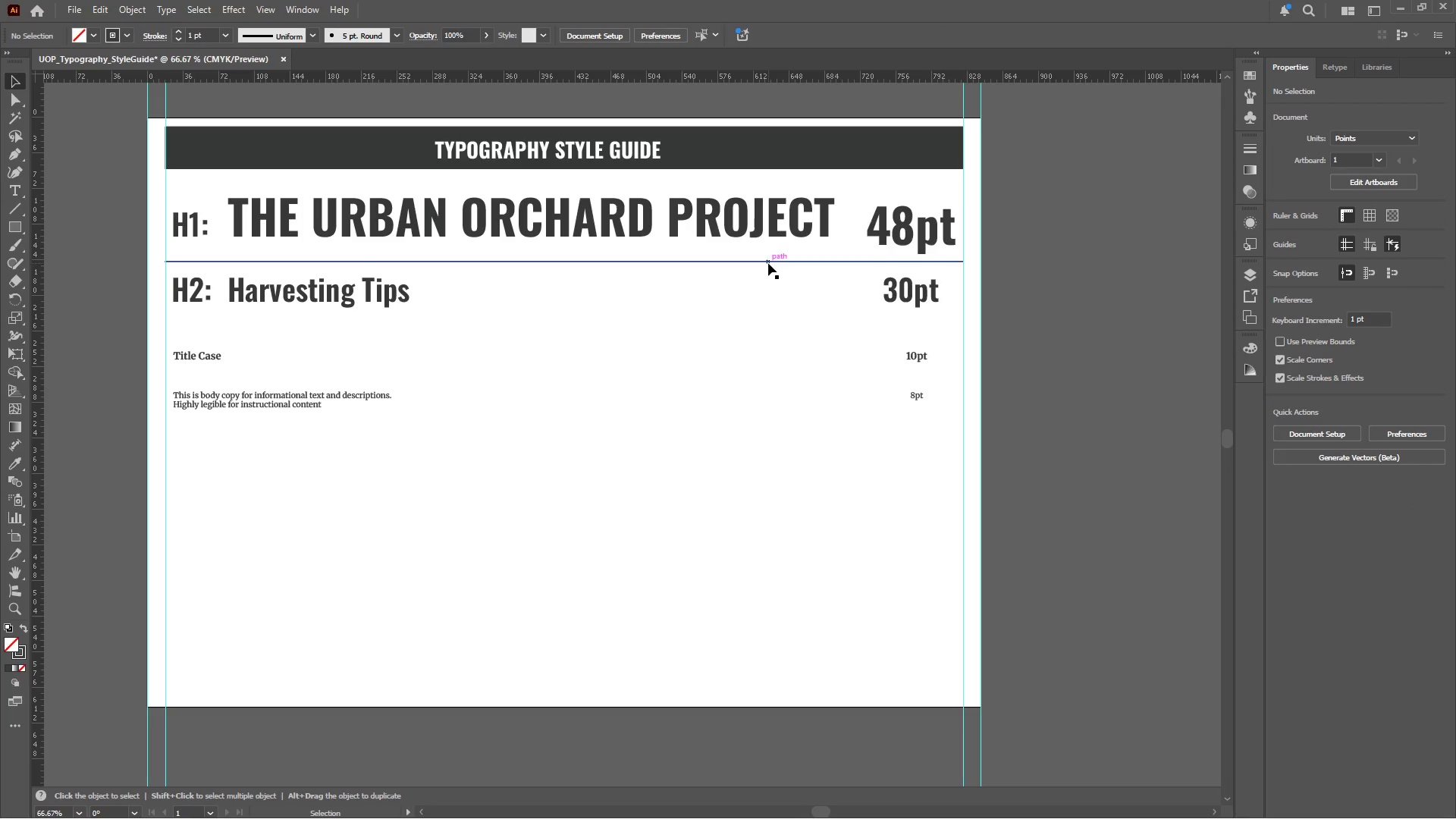 
left_click_drag(start_coordinate=[768, 263], to_coordinate=[773, 326])
 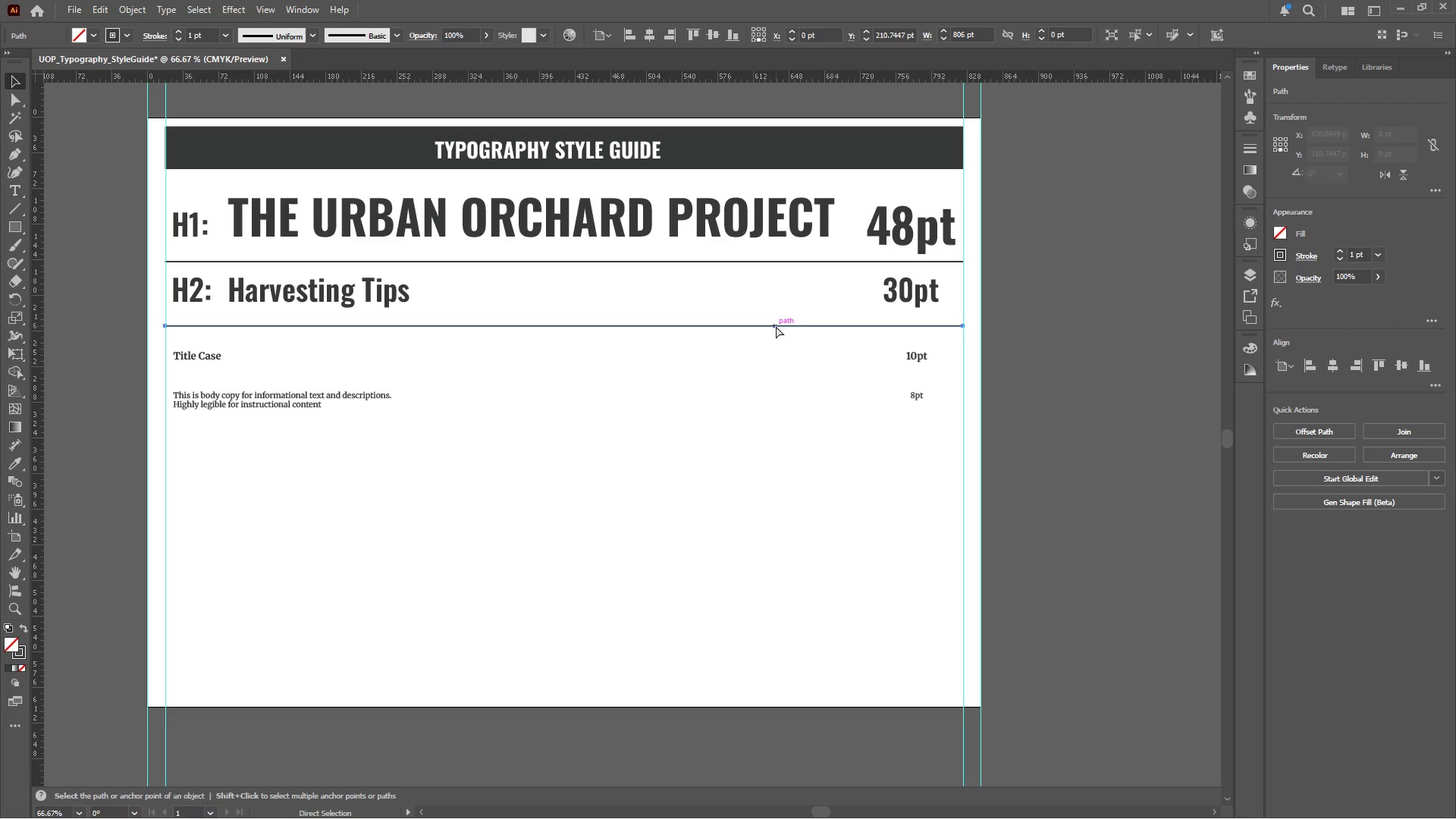 
hold_key(key=AltLeft, duration=4.02)
 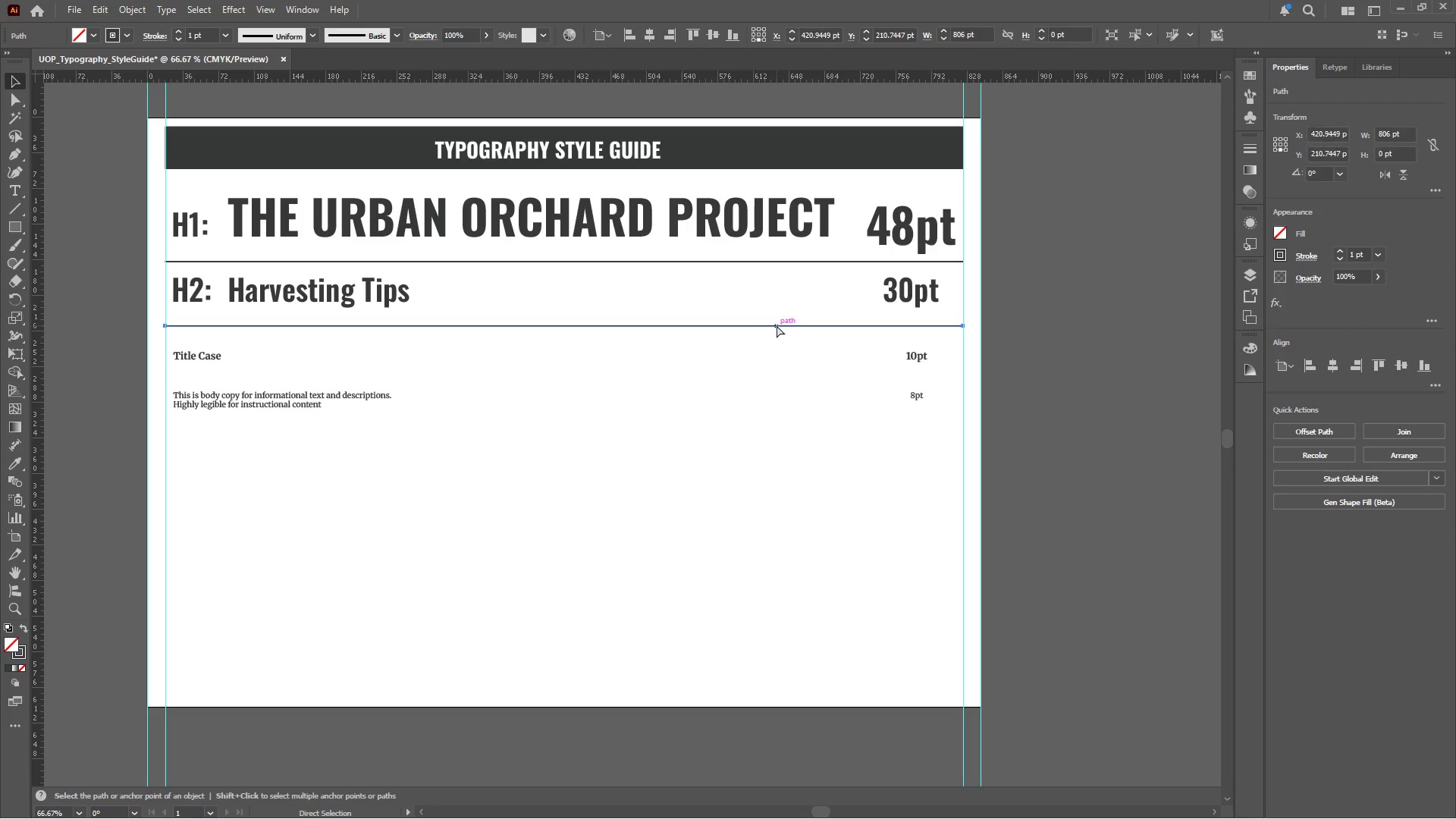 
hold_key(key=ShiftLeft, duration=3.77)
 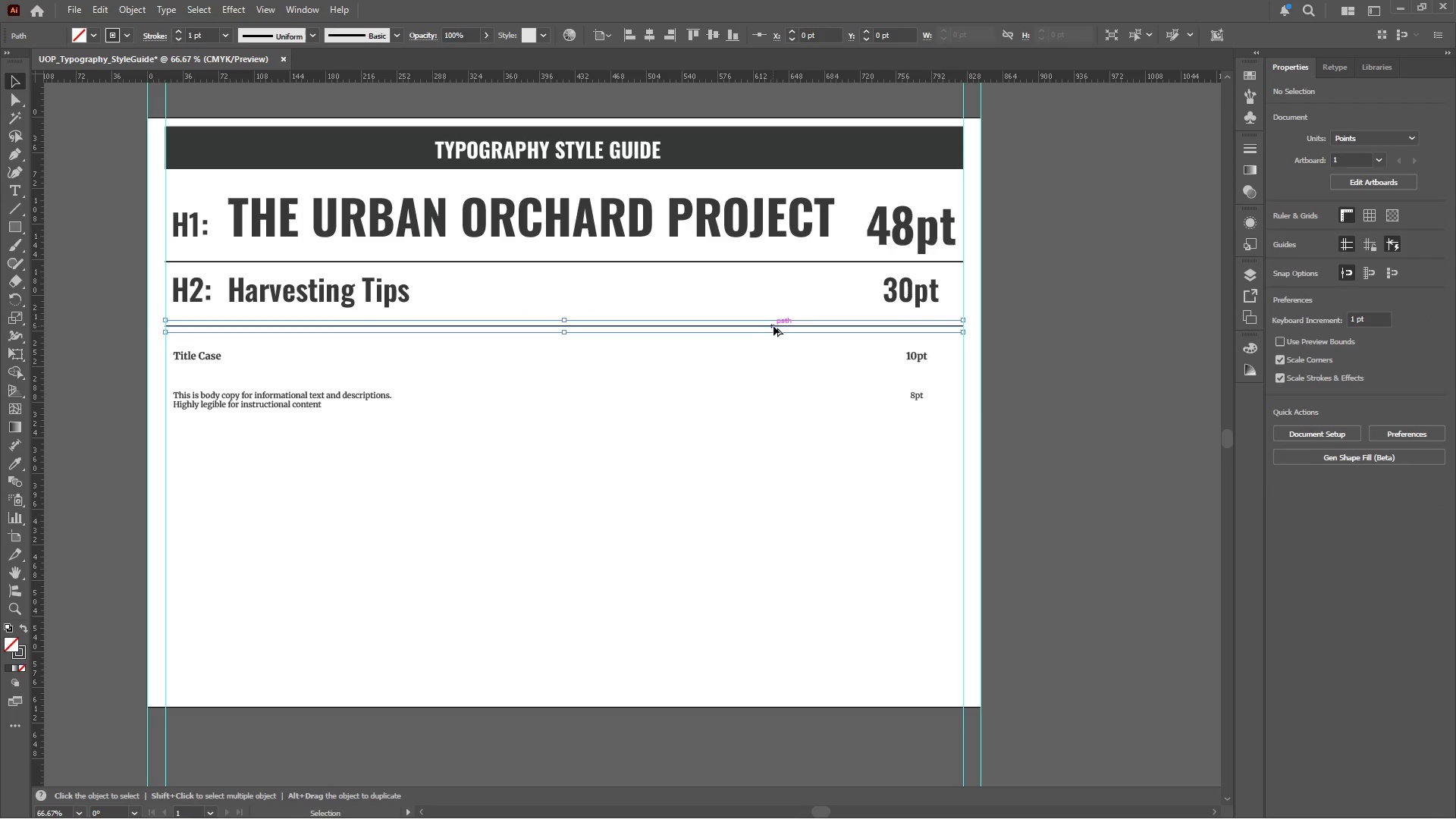 
key(Control+D)
 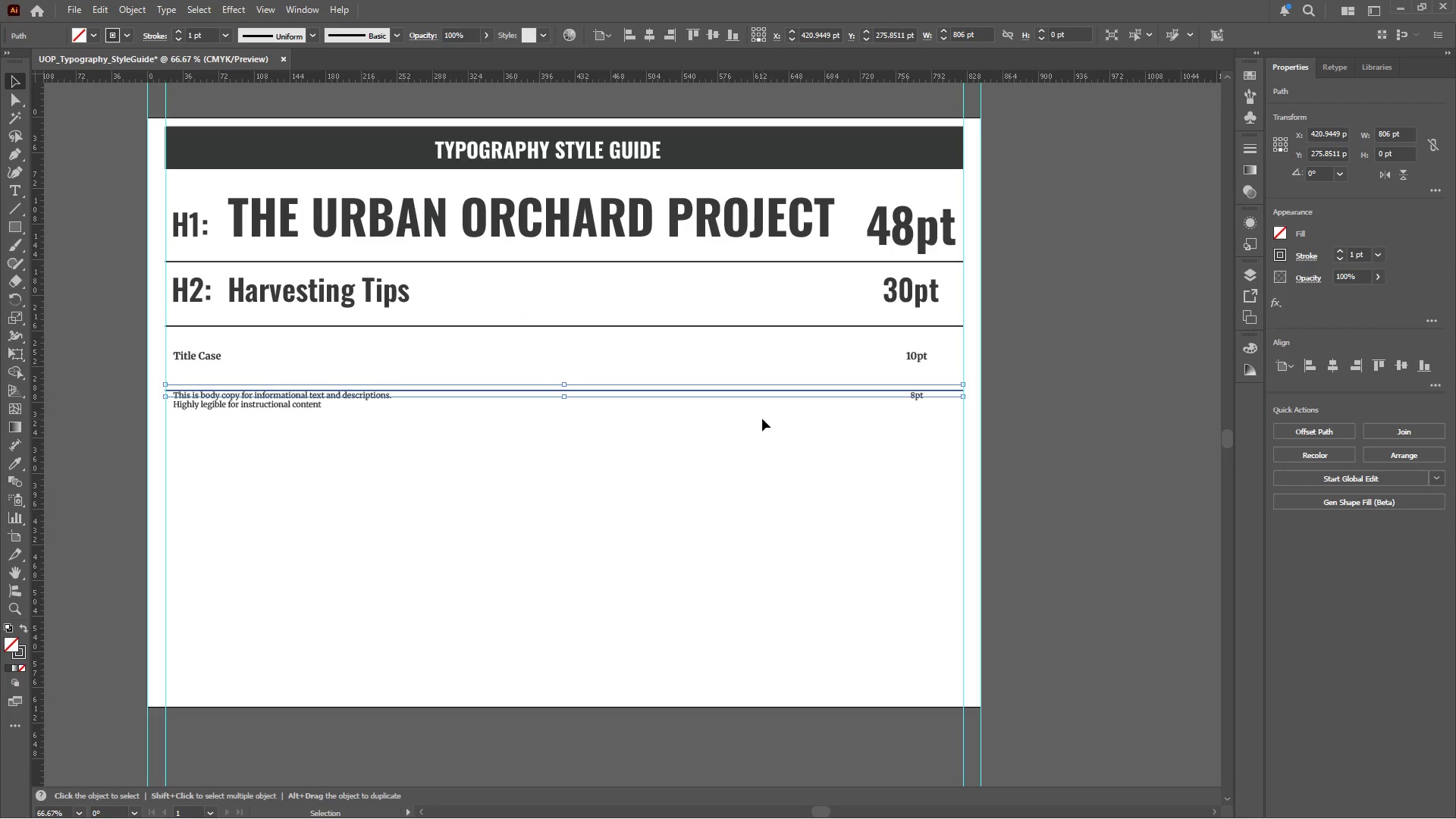 
key(Control+Z)
 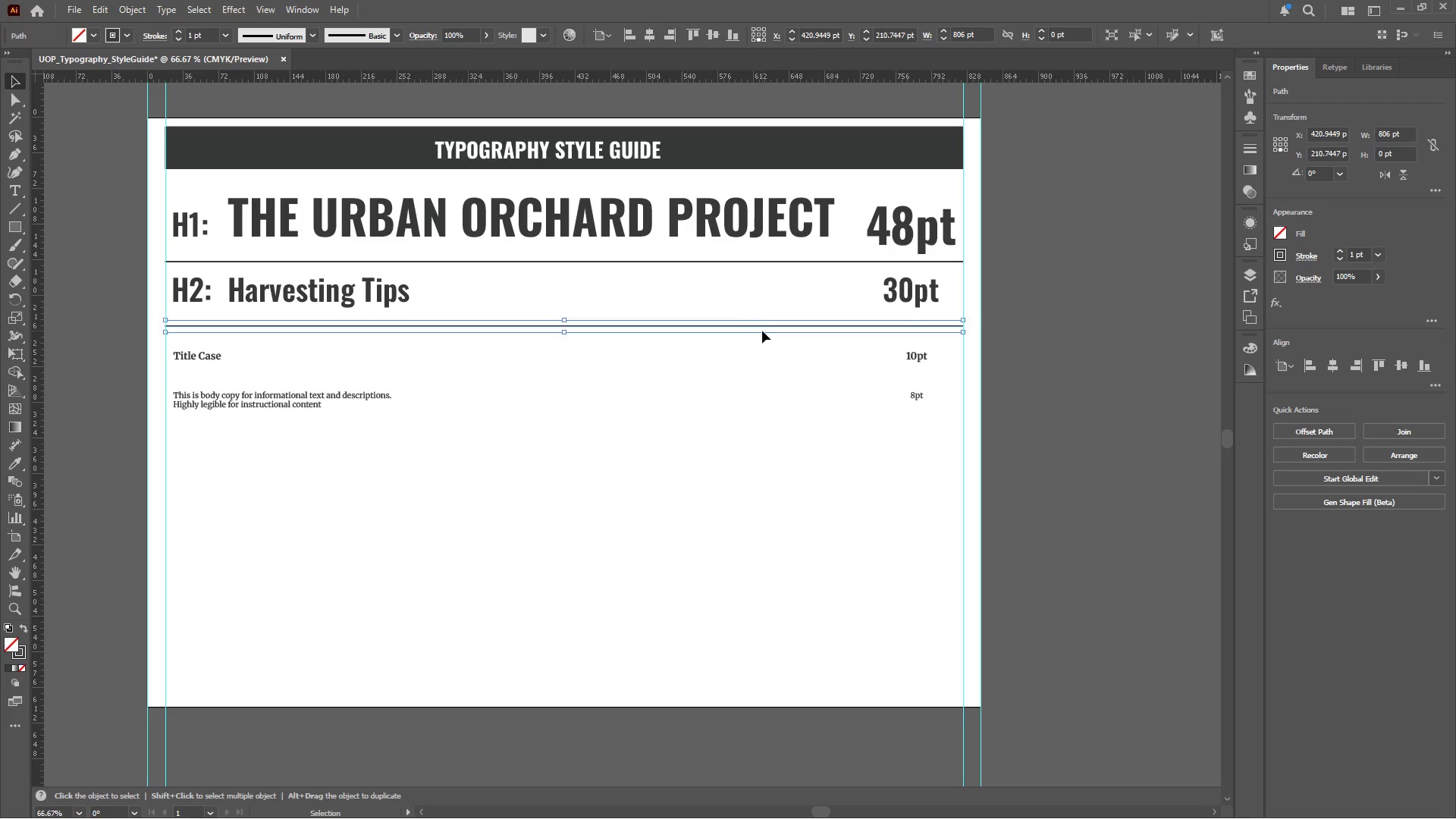 
left_click_drag(start_coordinate=[764, 326], to_coordinate=[765, 318])
 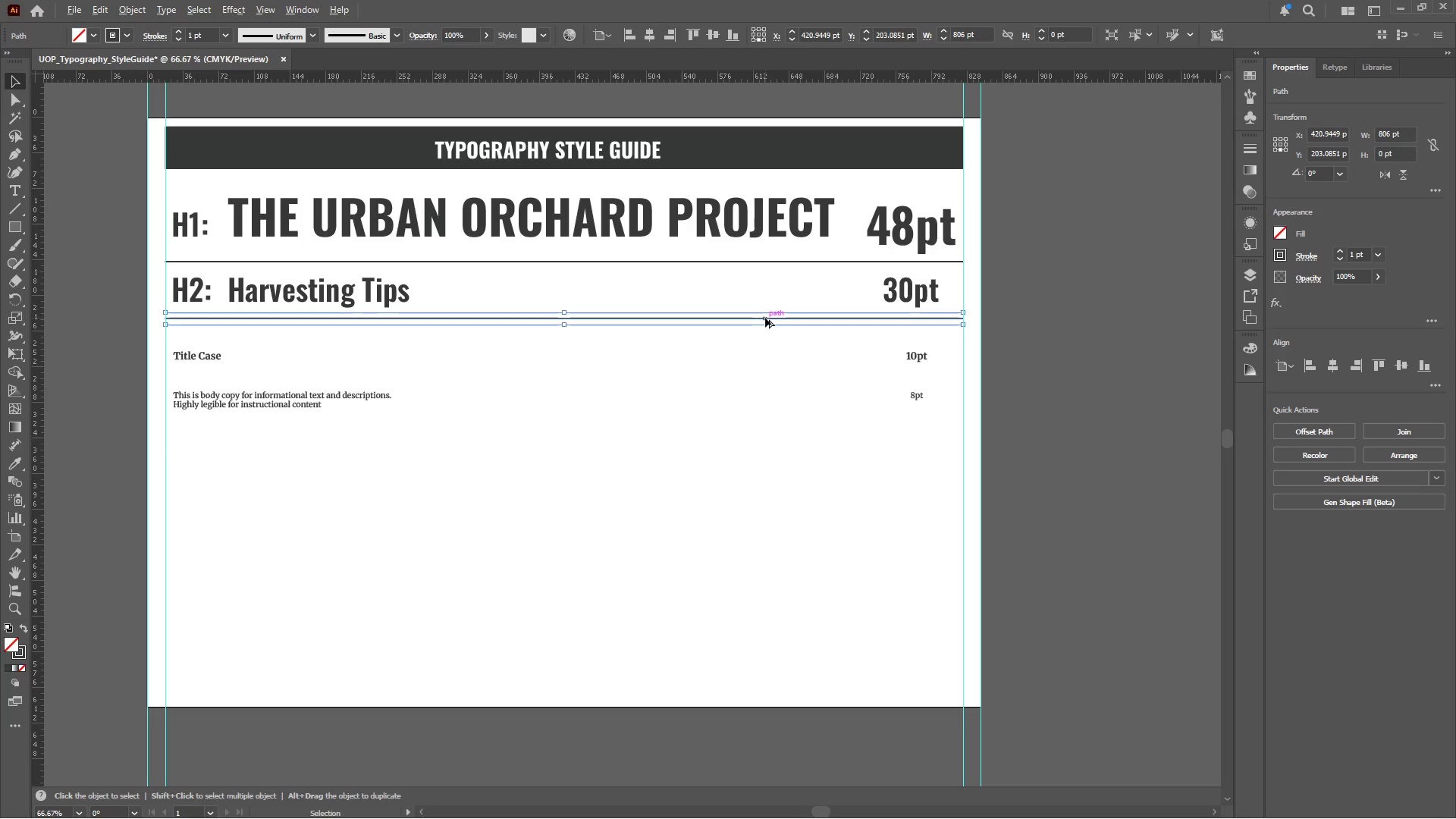 
hold_key(key=ShiftLeft, duration=1.03)
 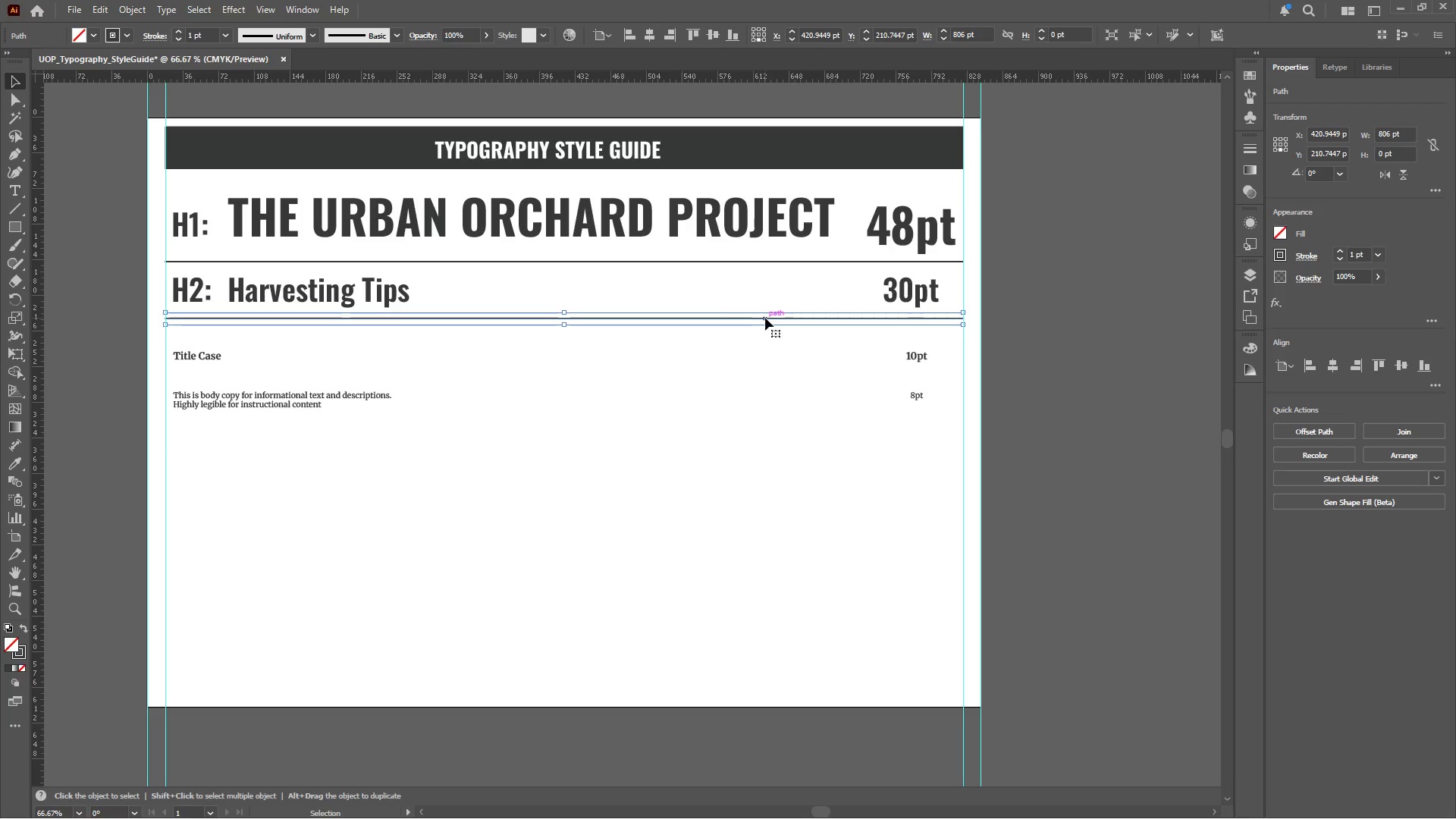 
hold_key(key=AltLeft, duration=3.08)
left_click_drag(start_coordinate=[765, 318], to_coordinate=[769, 372])
 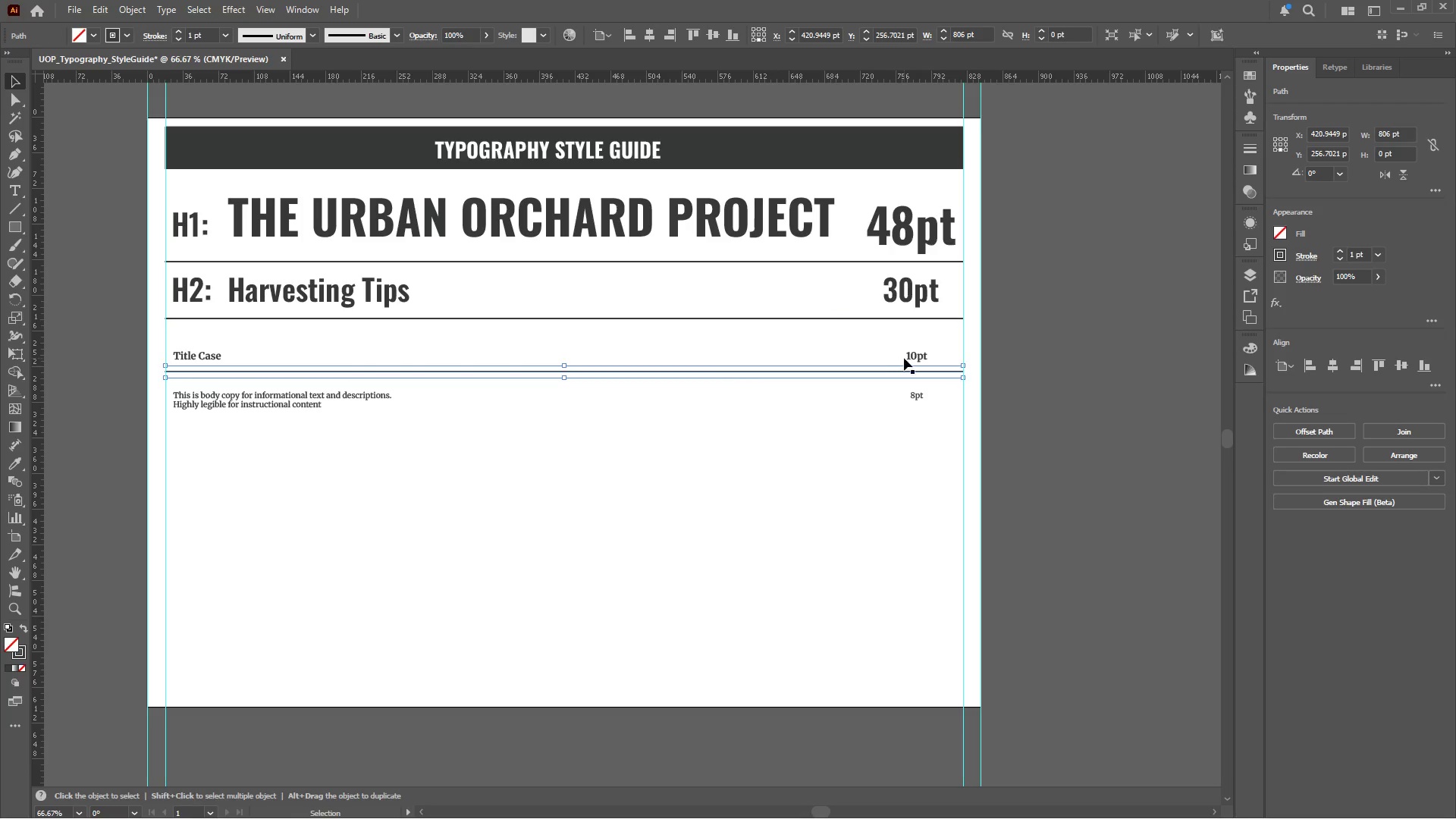 
hold_key(key=ShiftLeft, duration=2.48)
 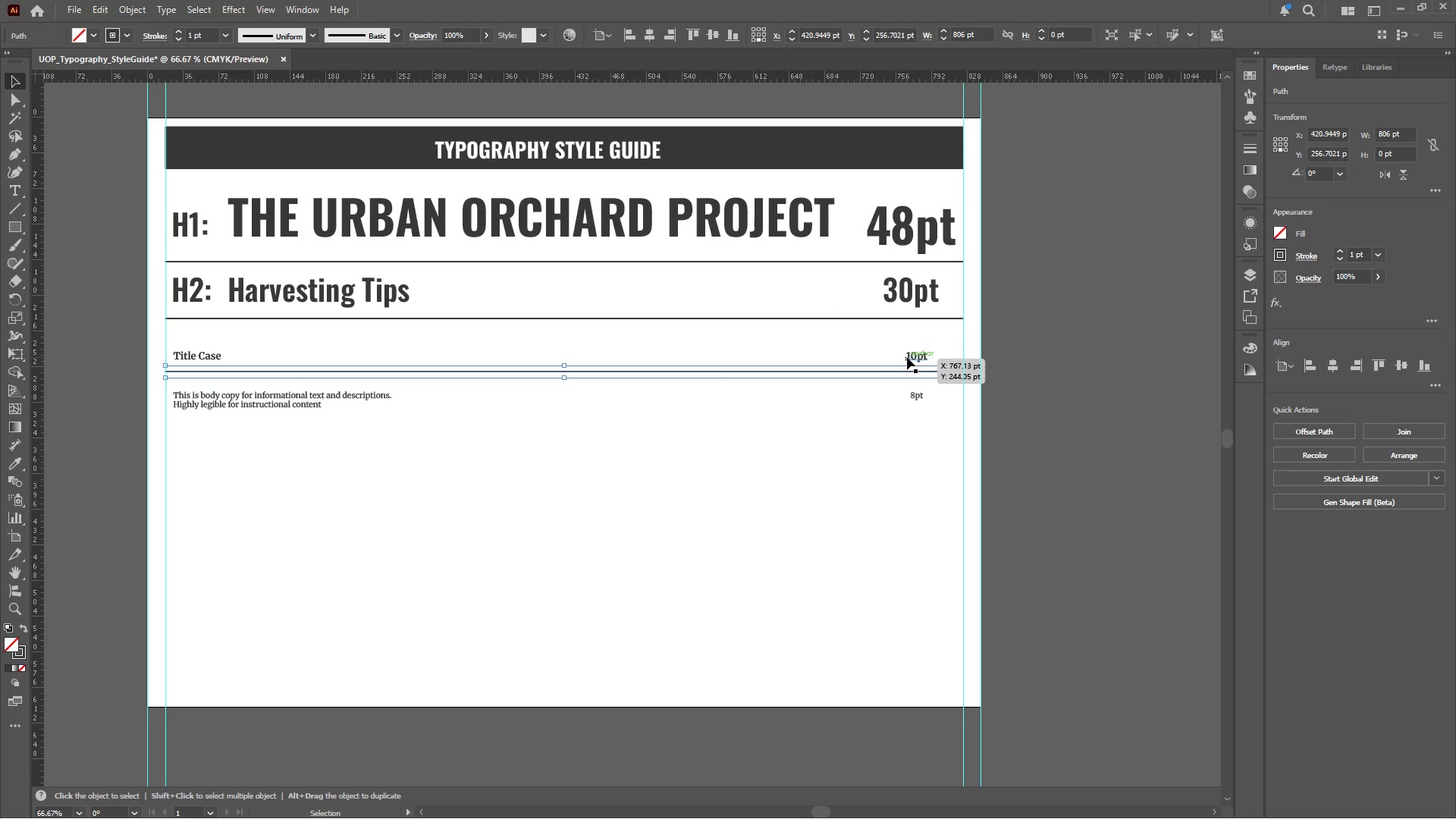 
left_click([912, 356])
 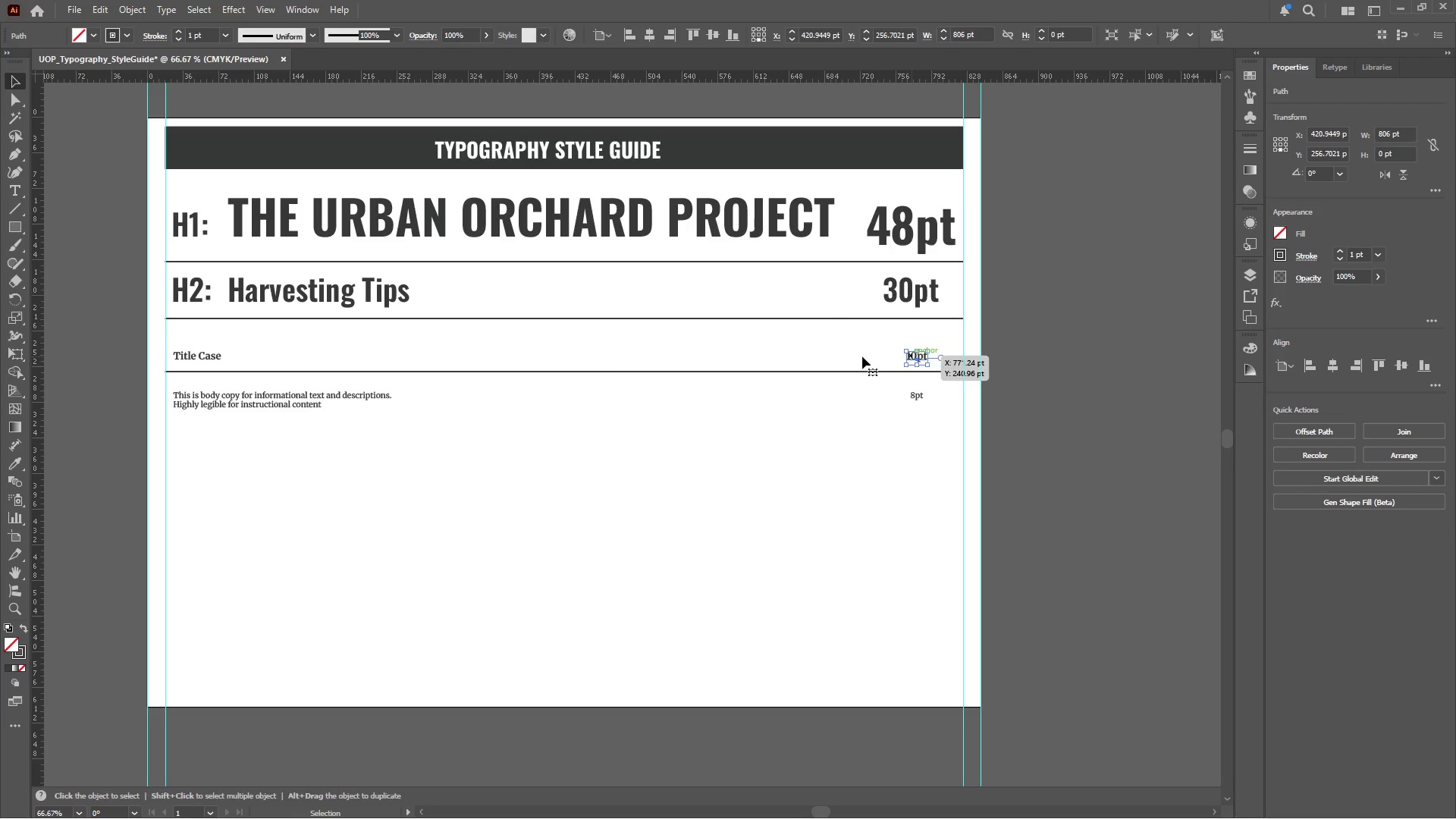 
hold_key(key=ShiftLeft, duration=1.08)
left_click([217, 355])
 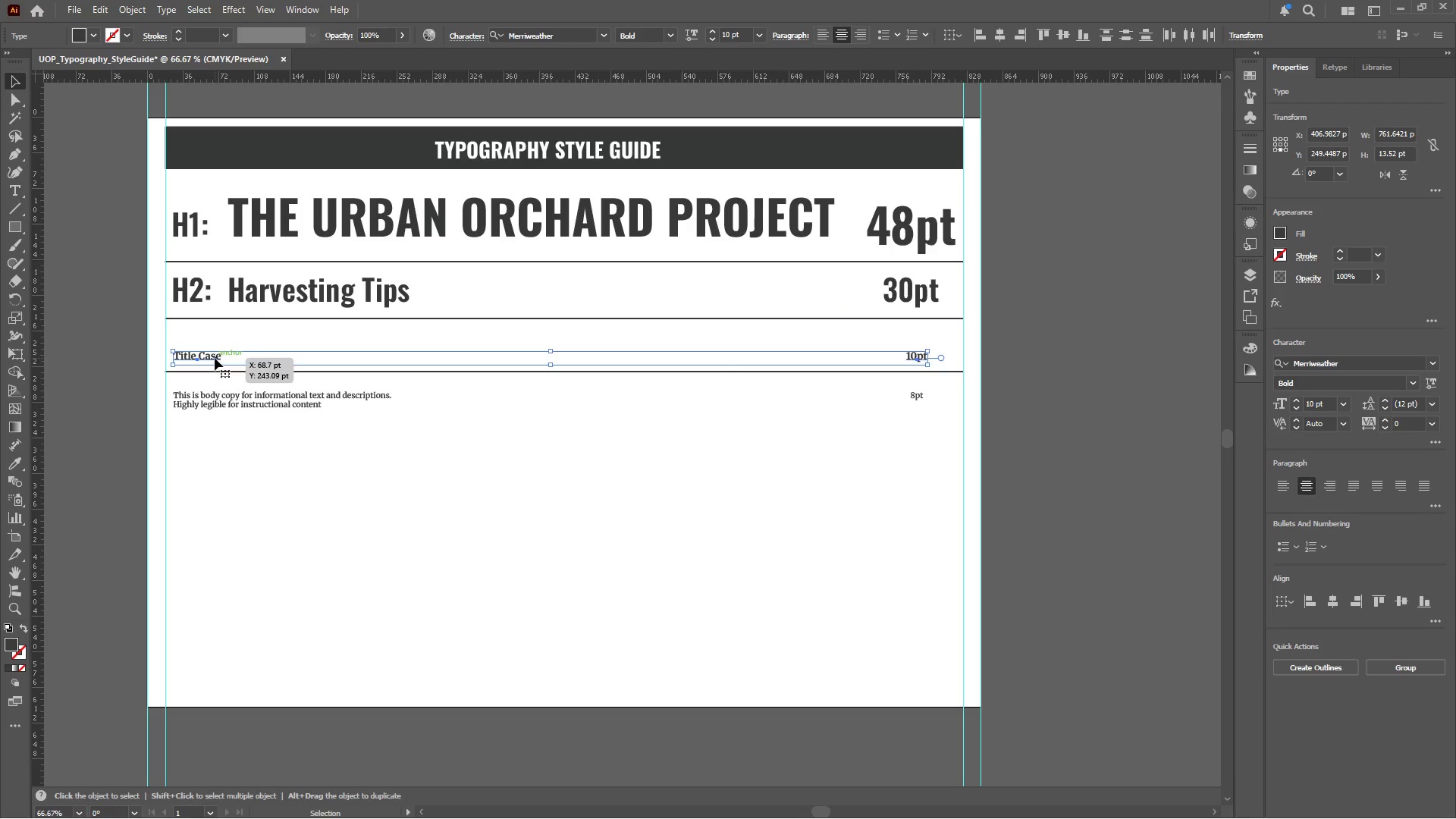 
left_click_drag(start_coordinate=[213, 357], to_coordinate=[213, 350])
 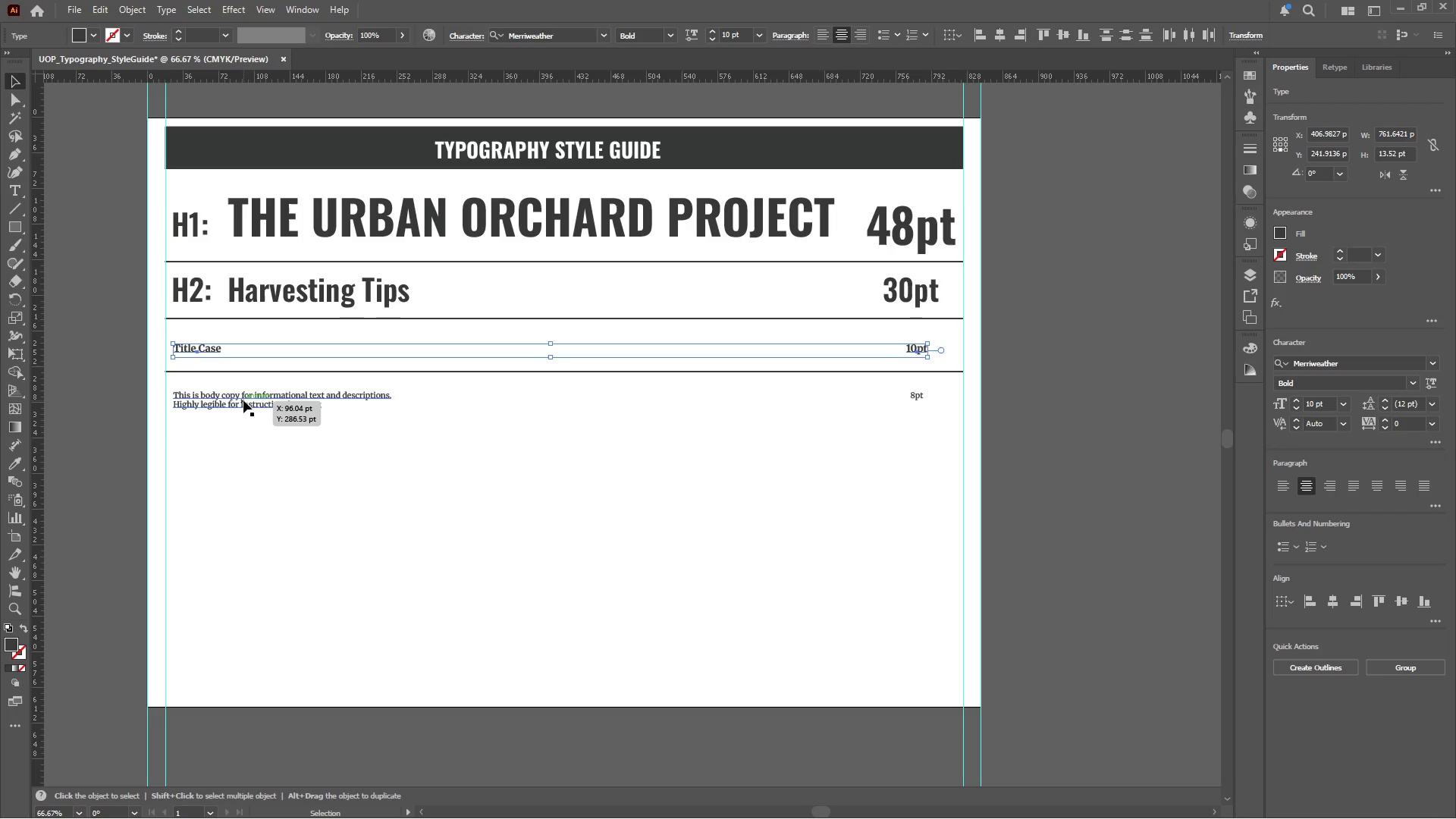 
hold_key(key=ShiftLeft, duration=2.28)
 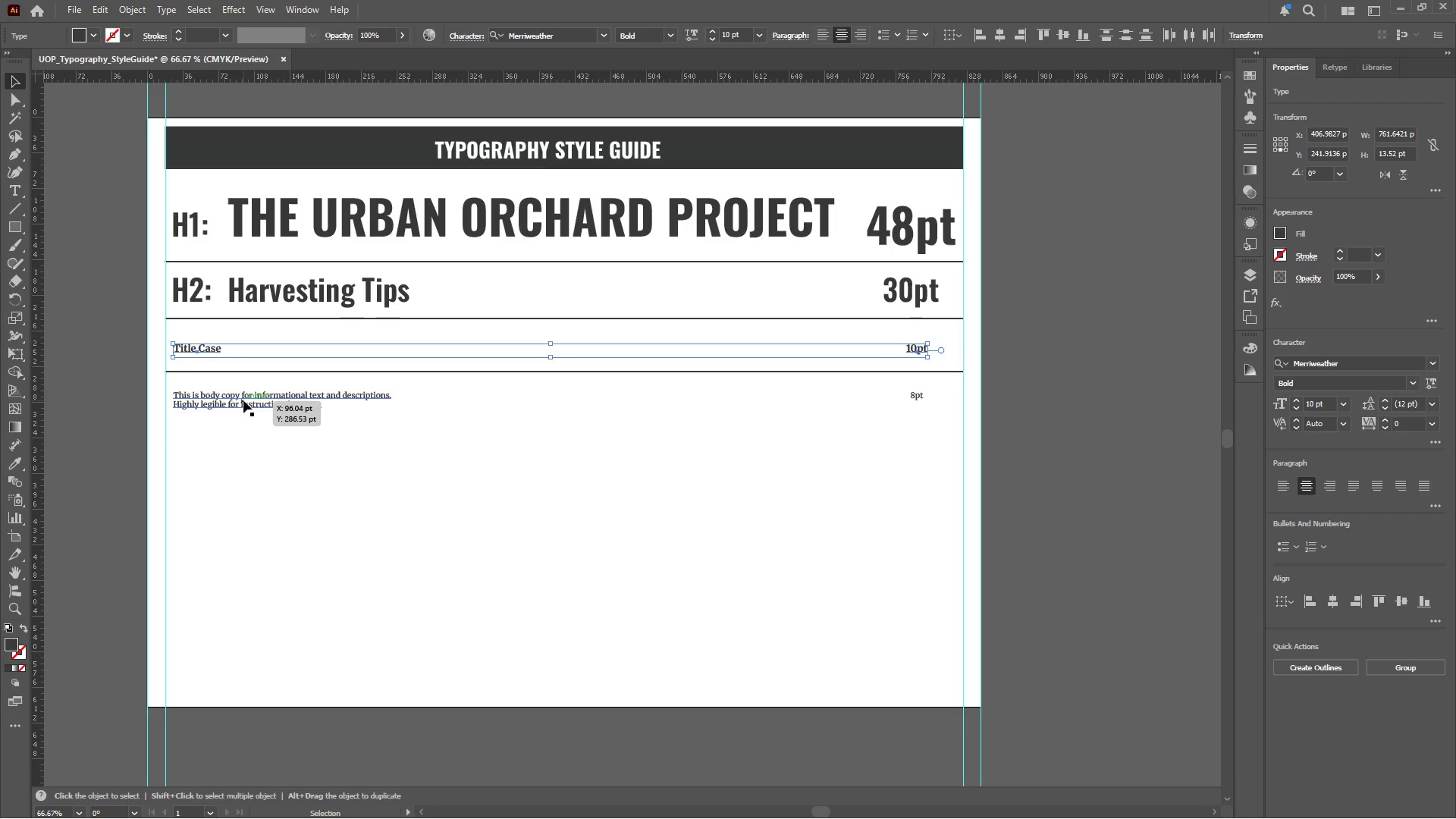 
left_click([243, 400])
 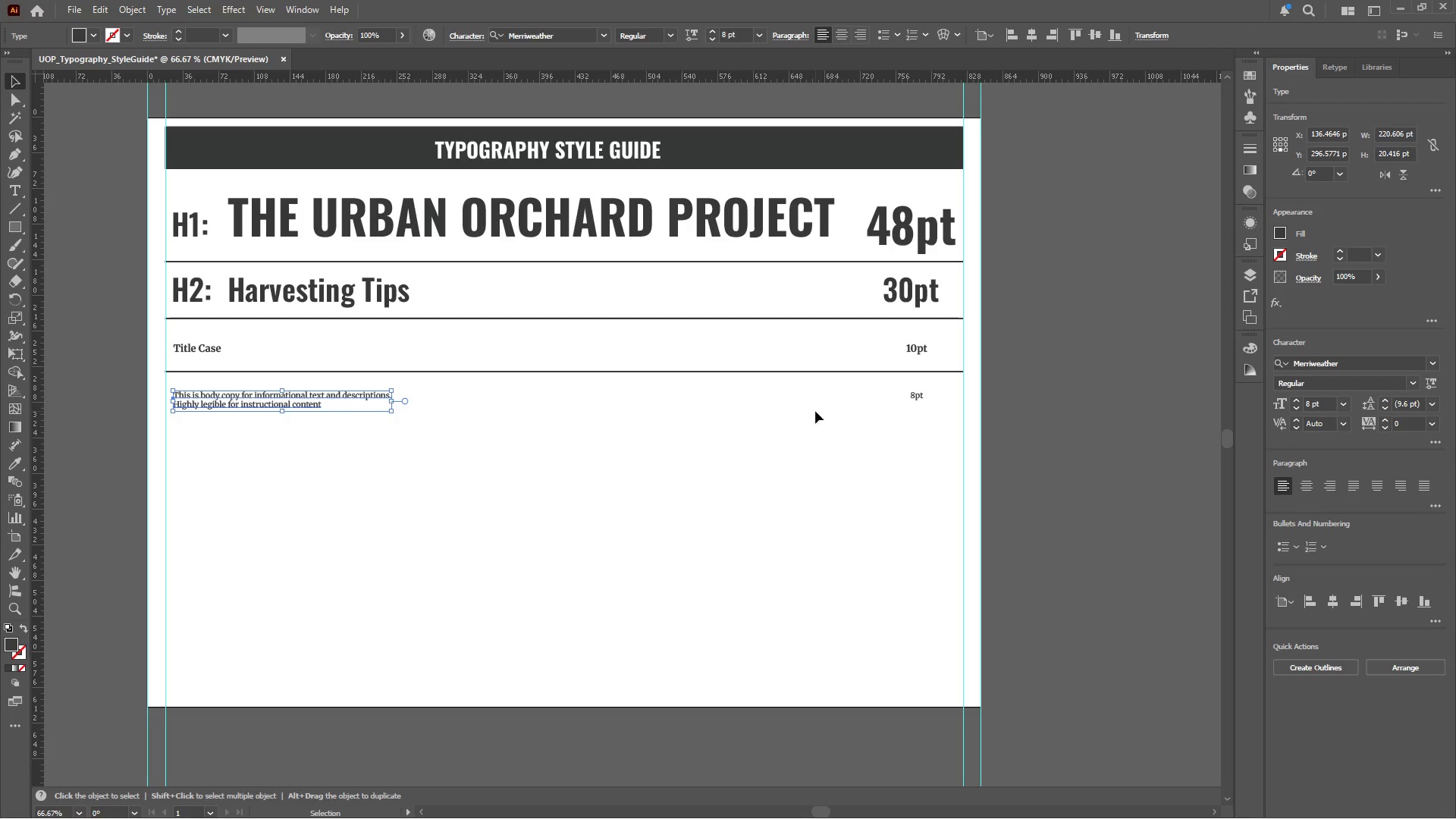 
key(Alt+AltLeft)
 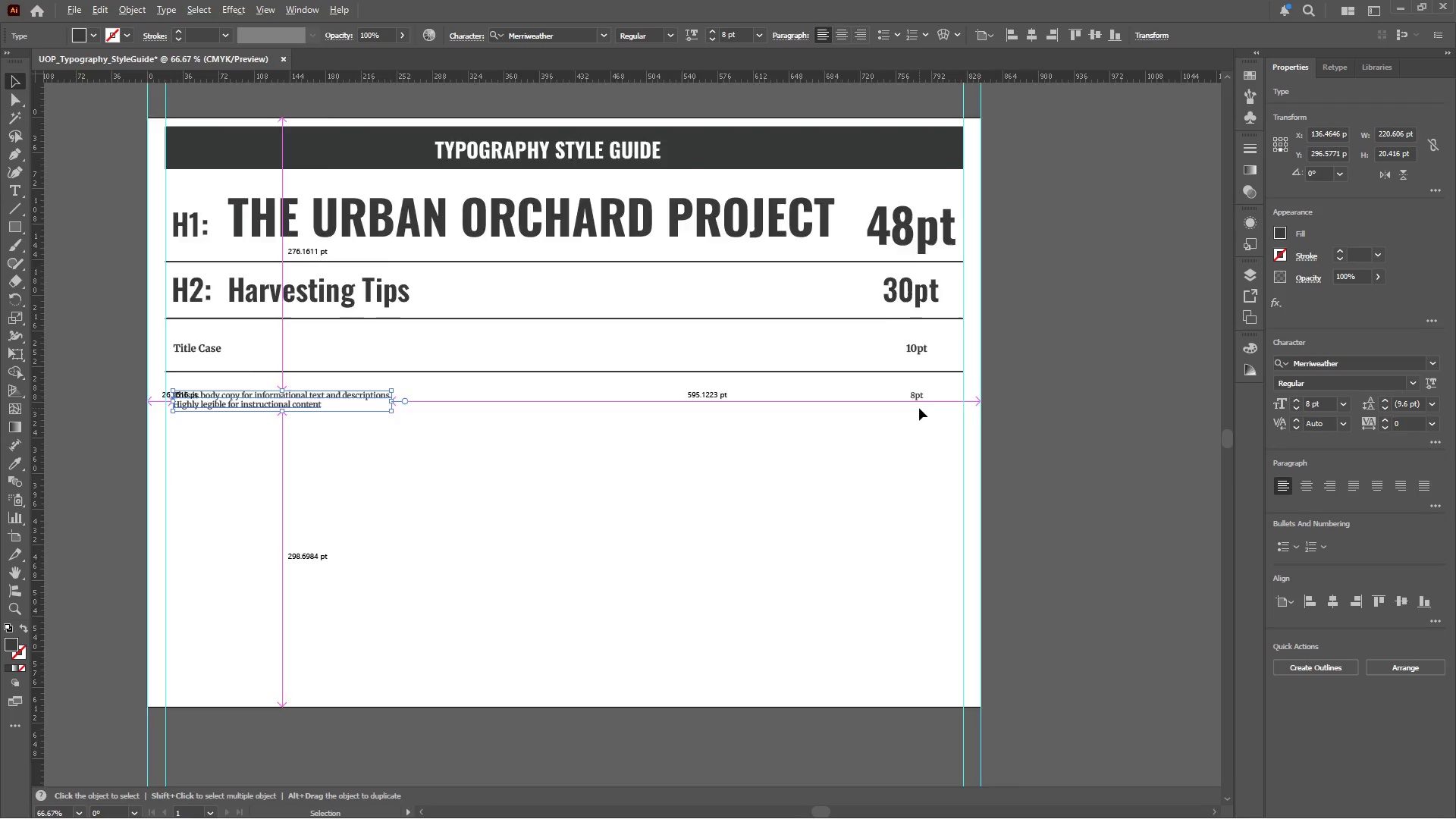 
hold_key(key=ShiftLeft, duration=0.47)
 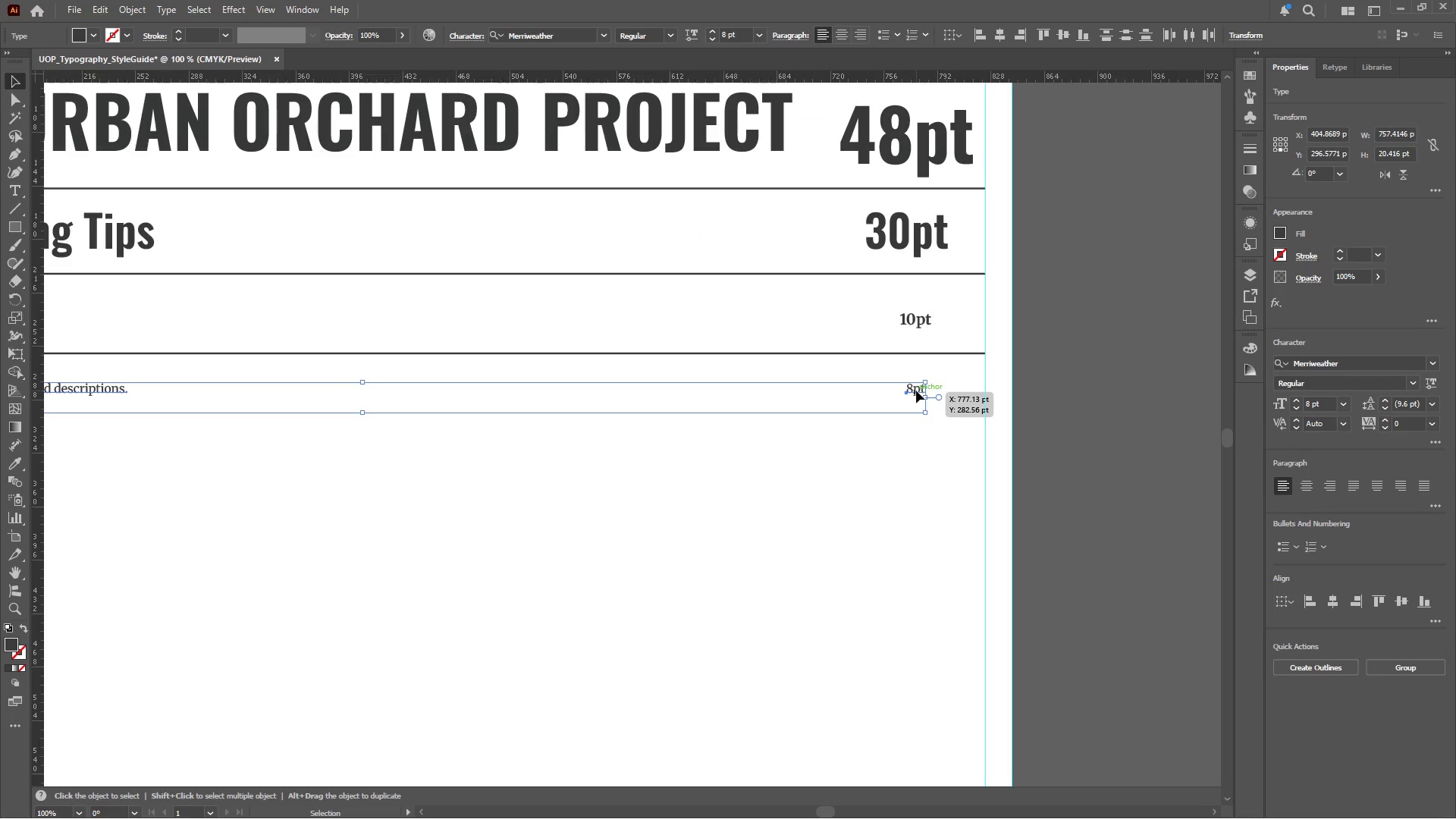 
scroll: coordinate [919, 408], scroll_direction: up, amount: 1.0
 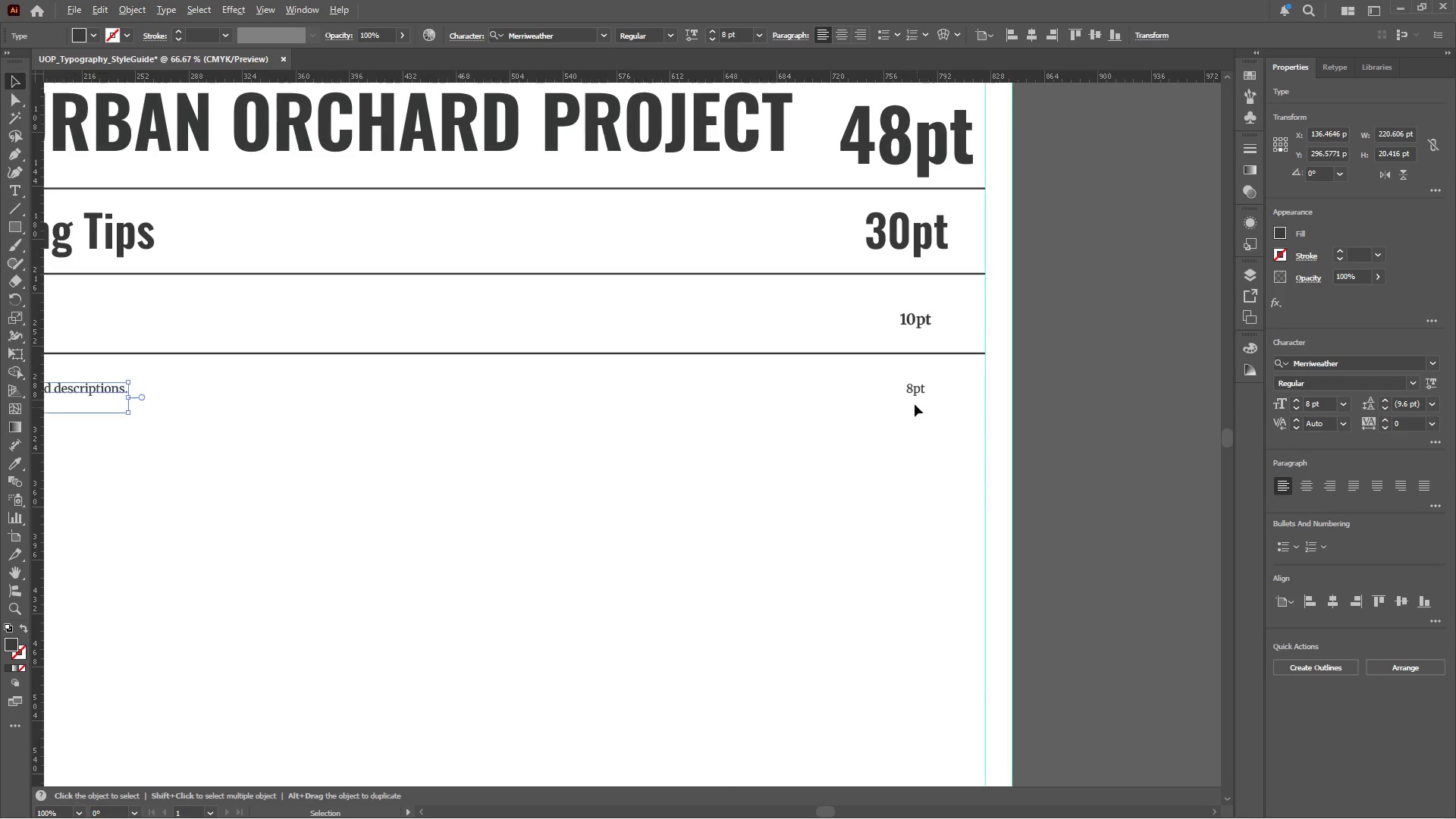 
left_click([915, 394])
 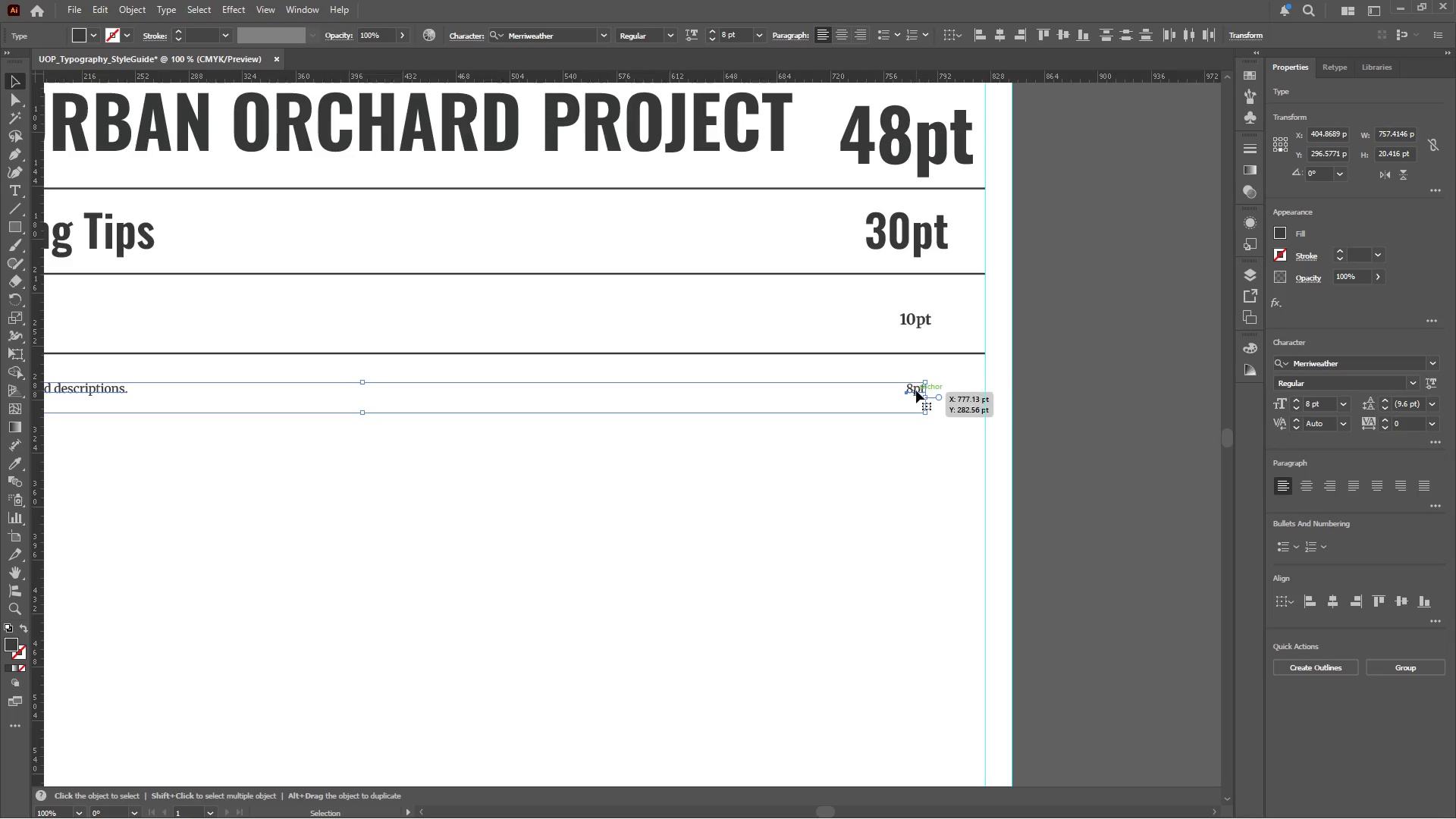 
hold_key(key=ShiftLeft, duration=0.77)
 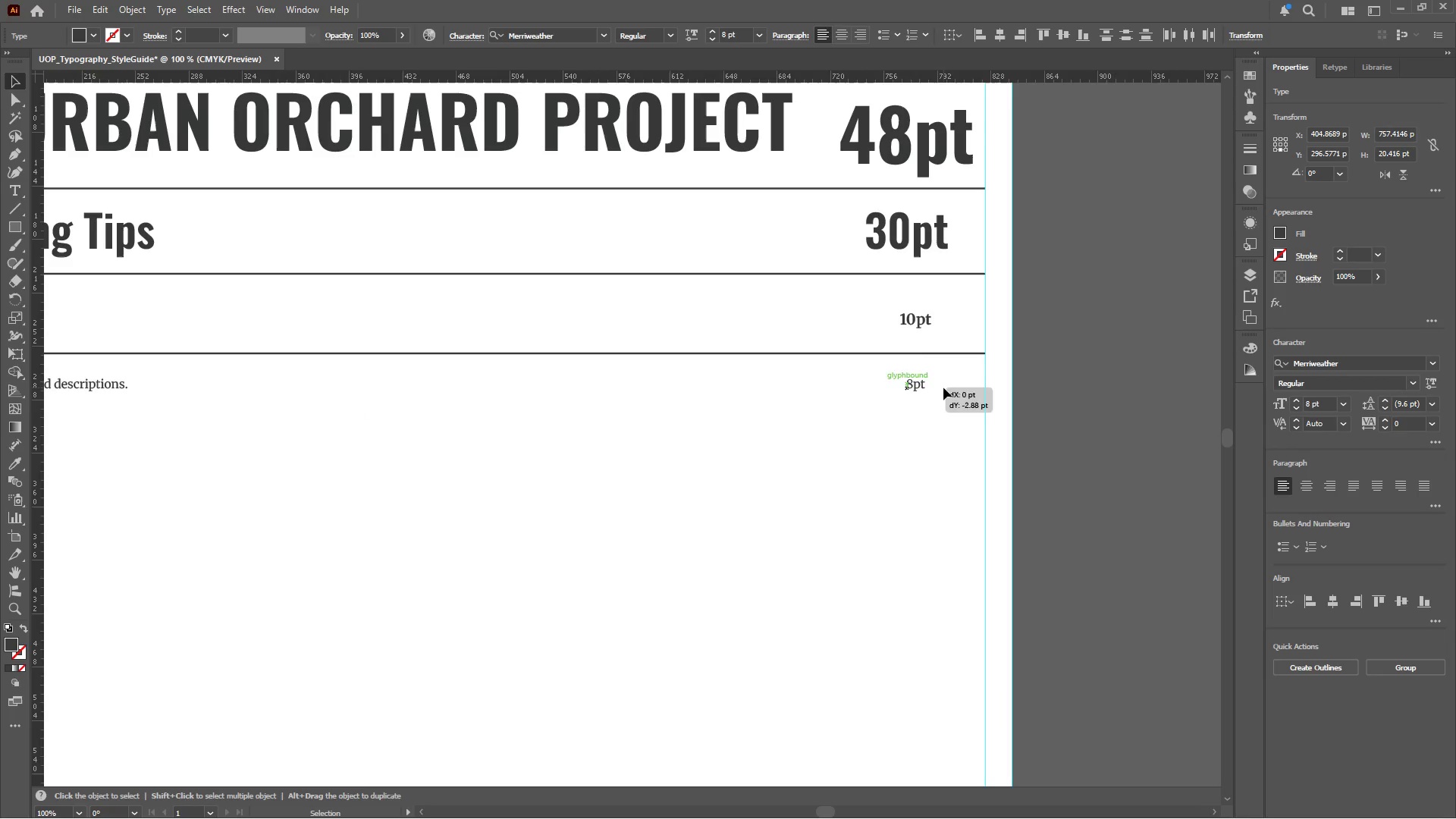 
hold_key(key=AltLeft, duration=0.34)
scroll: coordinate [956, 384], scroll_direction: none, amount: 0.0
 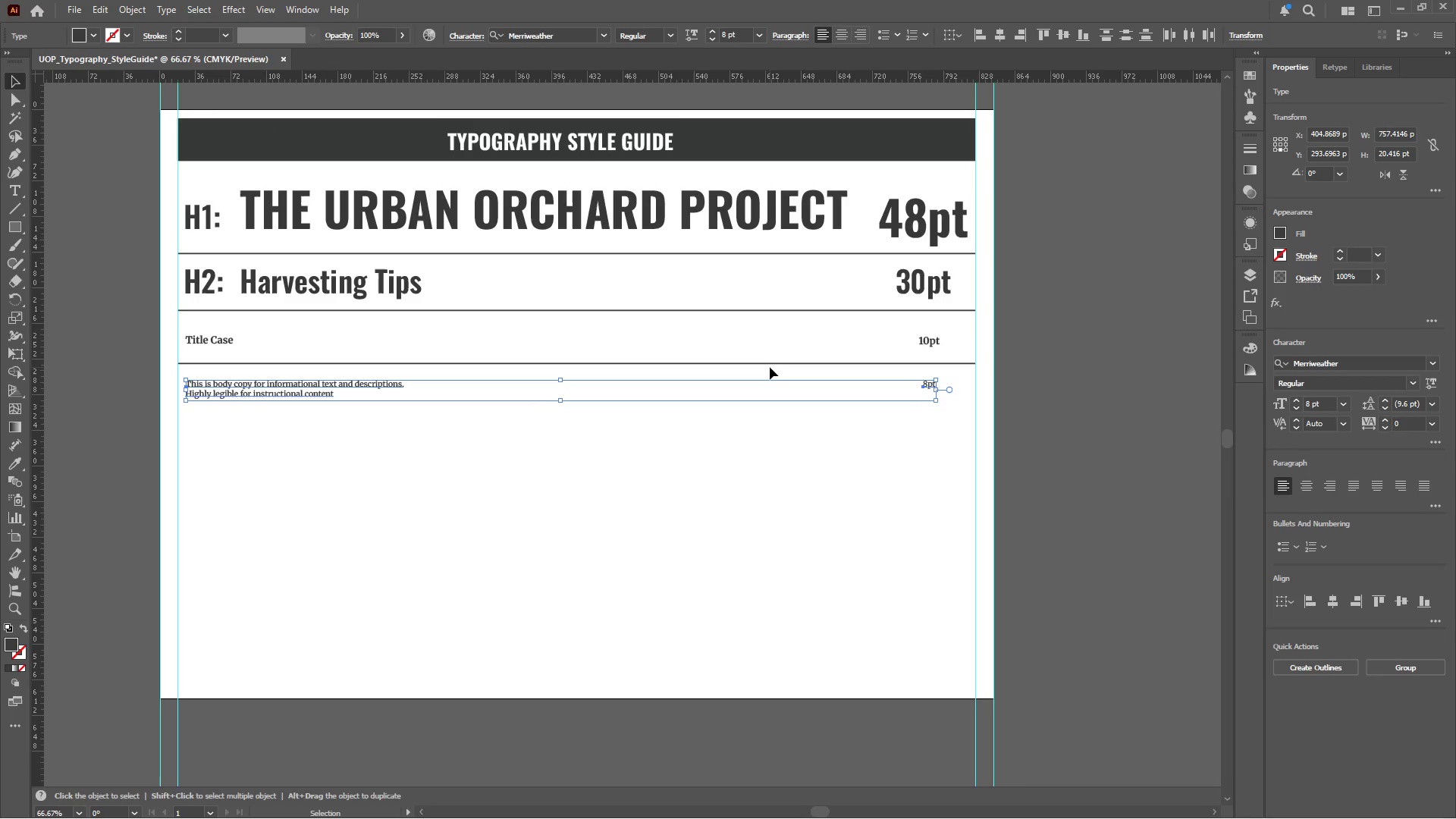 
left_click([770, 366])
 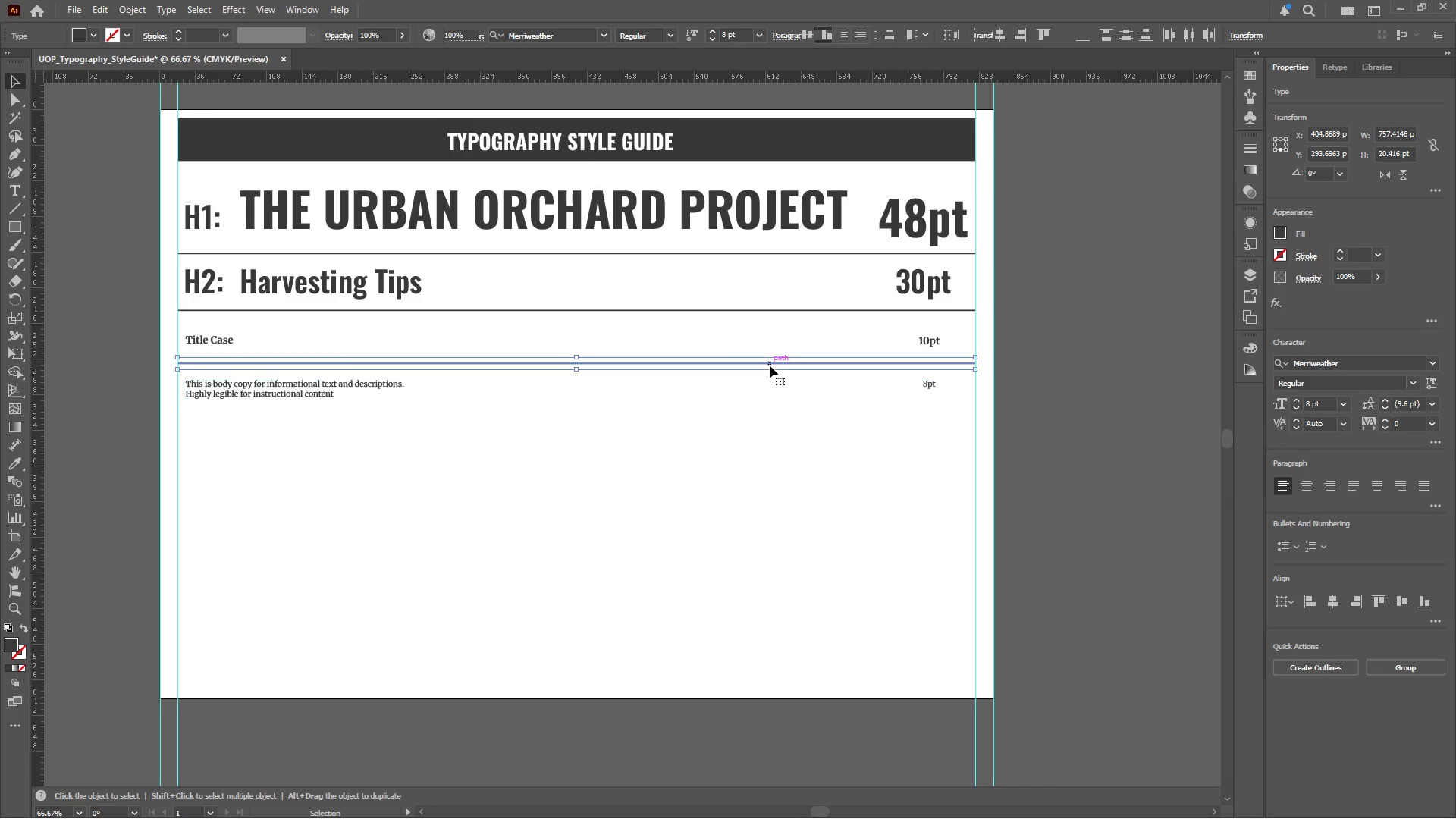 
hold_key(key=AltLeft, duration=2.67)
left_click_drag(start_coordinate=[773, 365], to_coordinate=[770, 403])
 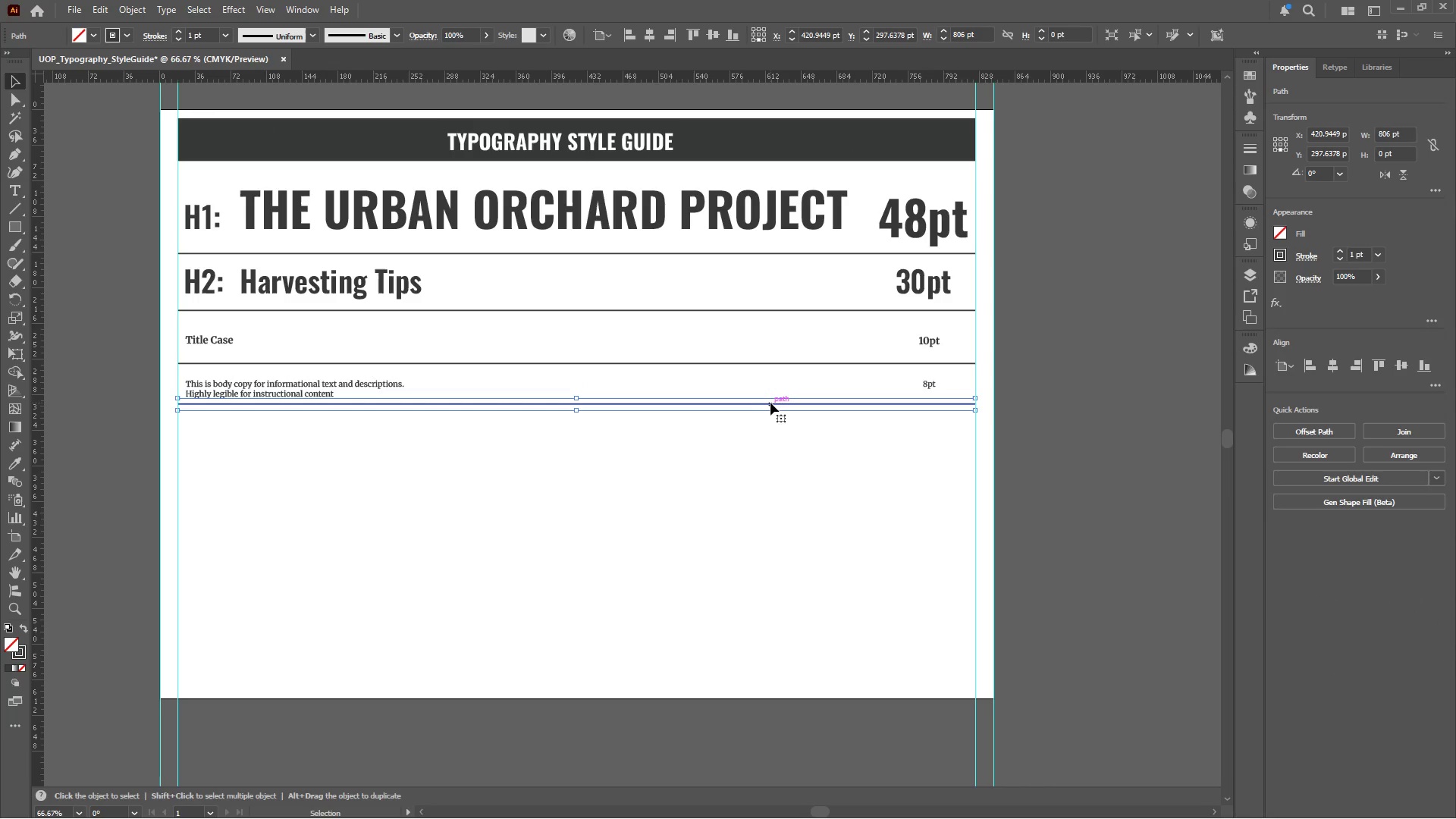 
hold_key(key=ShiftLeft, duration=2.0)
 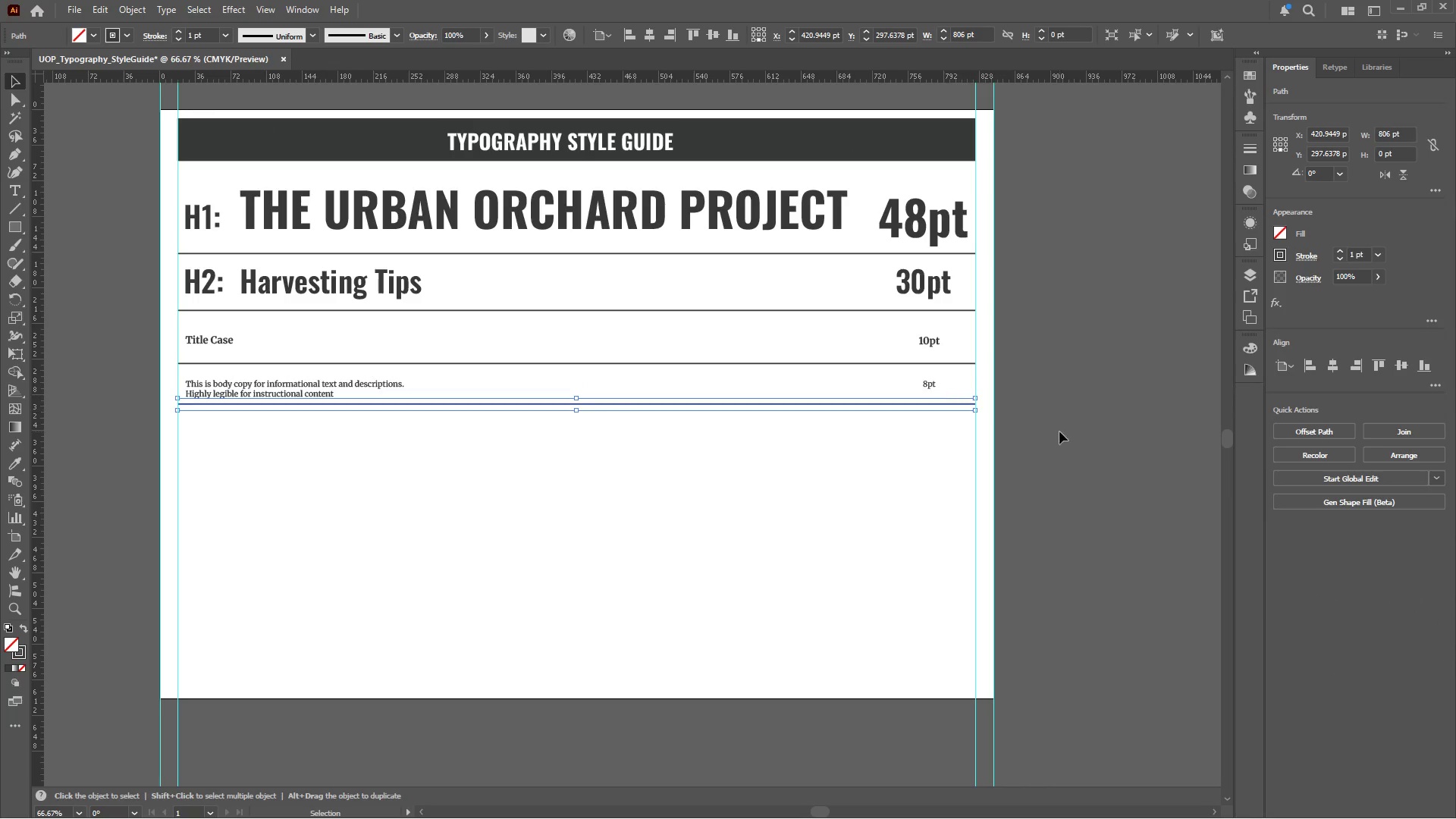 
left_click([1111, 431])
 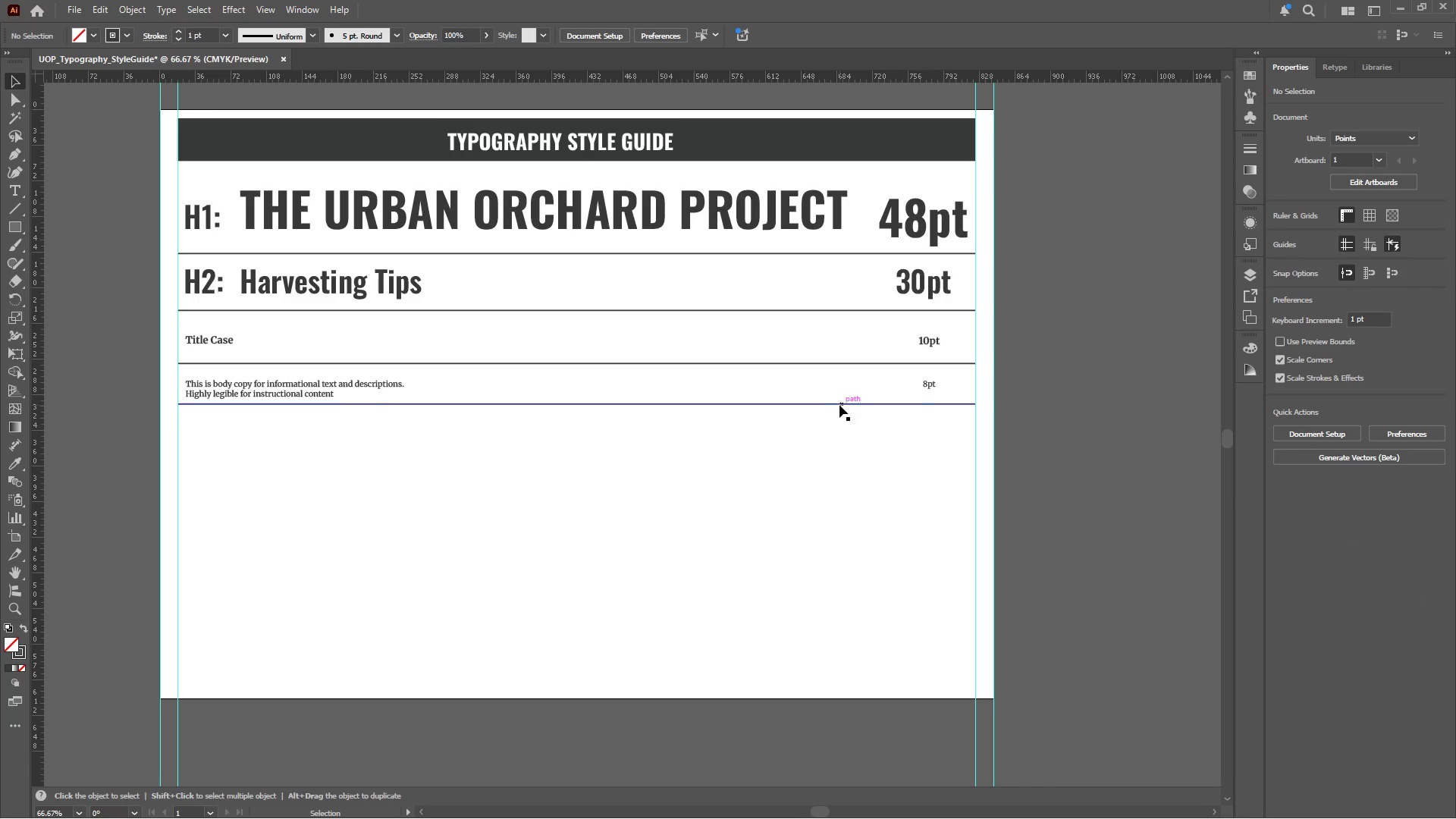 
left_click([835, 404])
 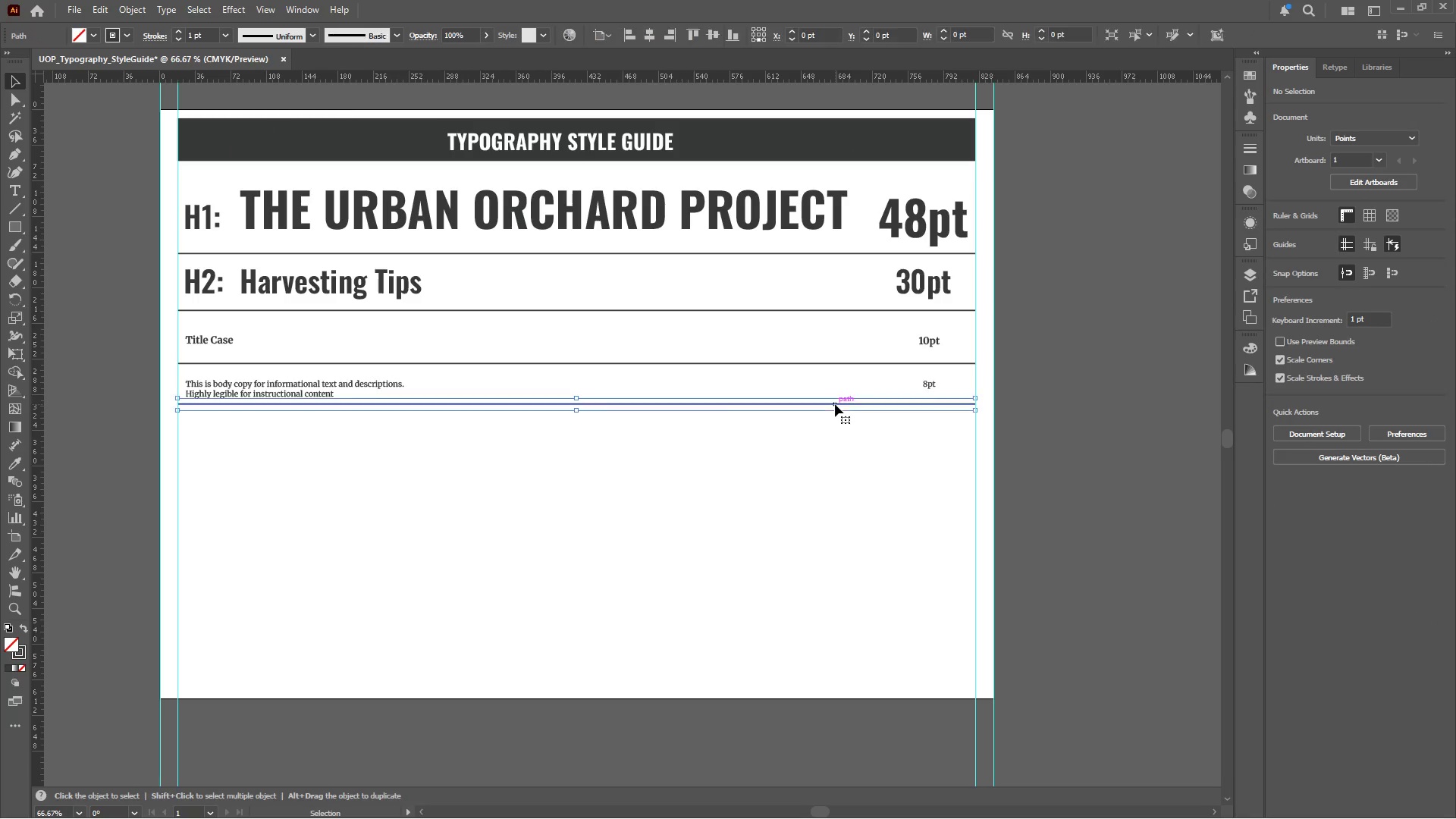 
key(ArrowDown)
 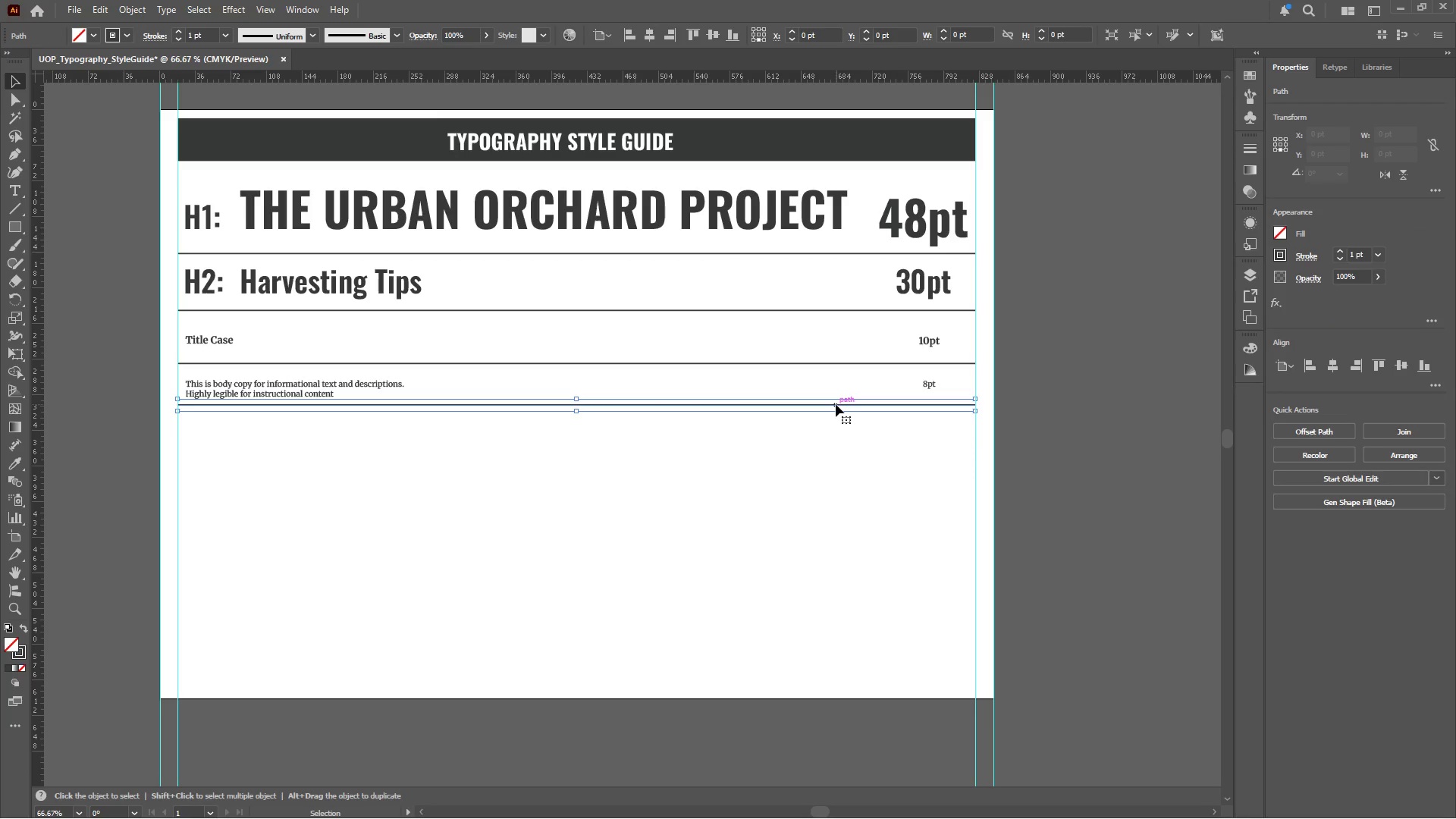 
key(ArrowDown)
 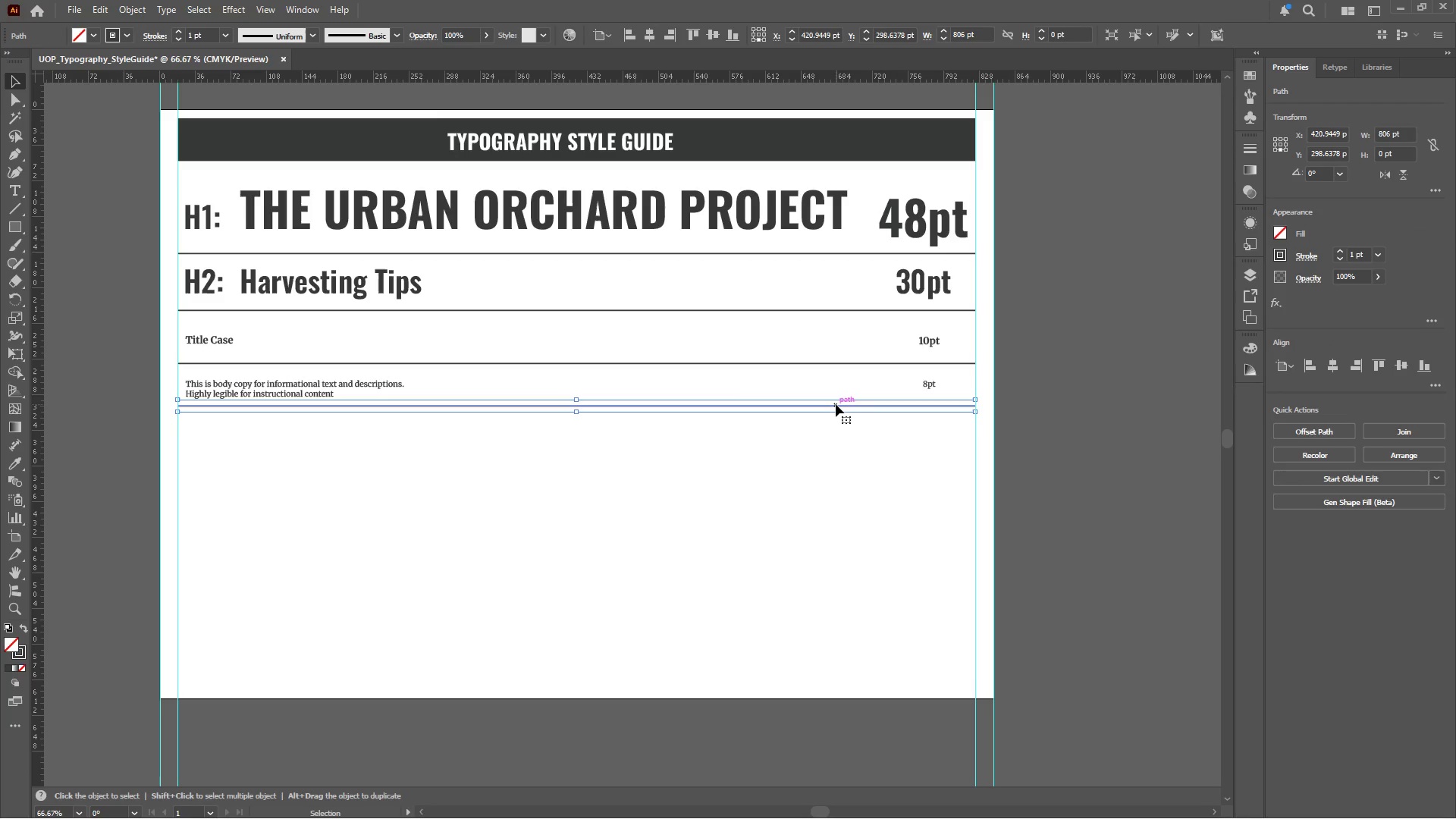 
key(ArrowDown)
 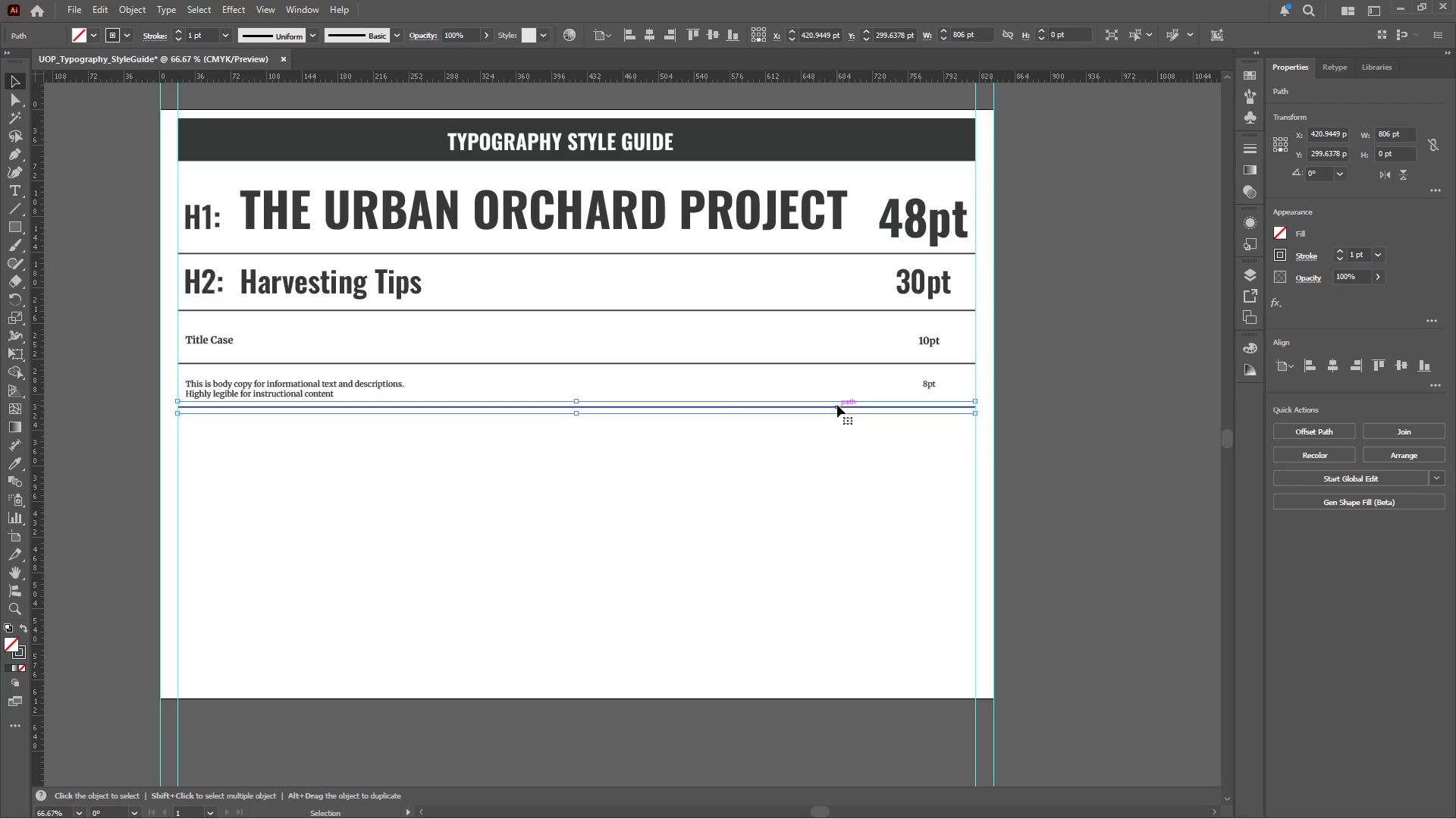 
key(ArrowDown)
 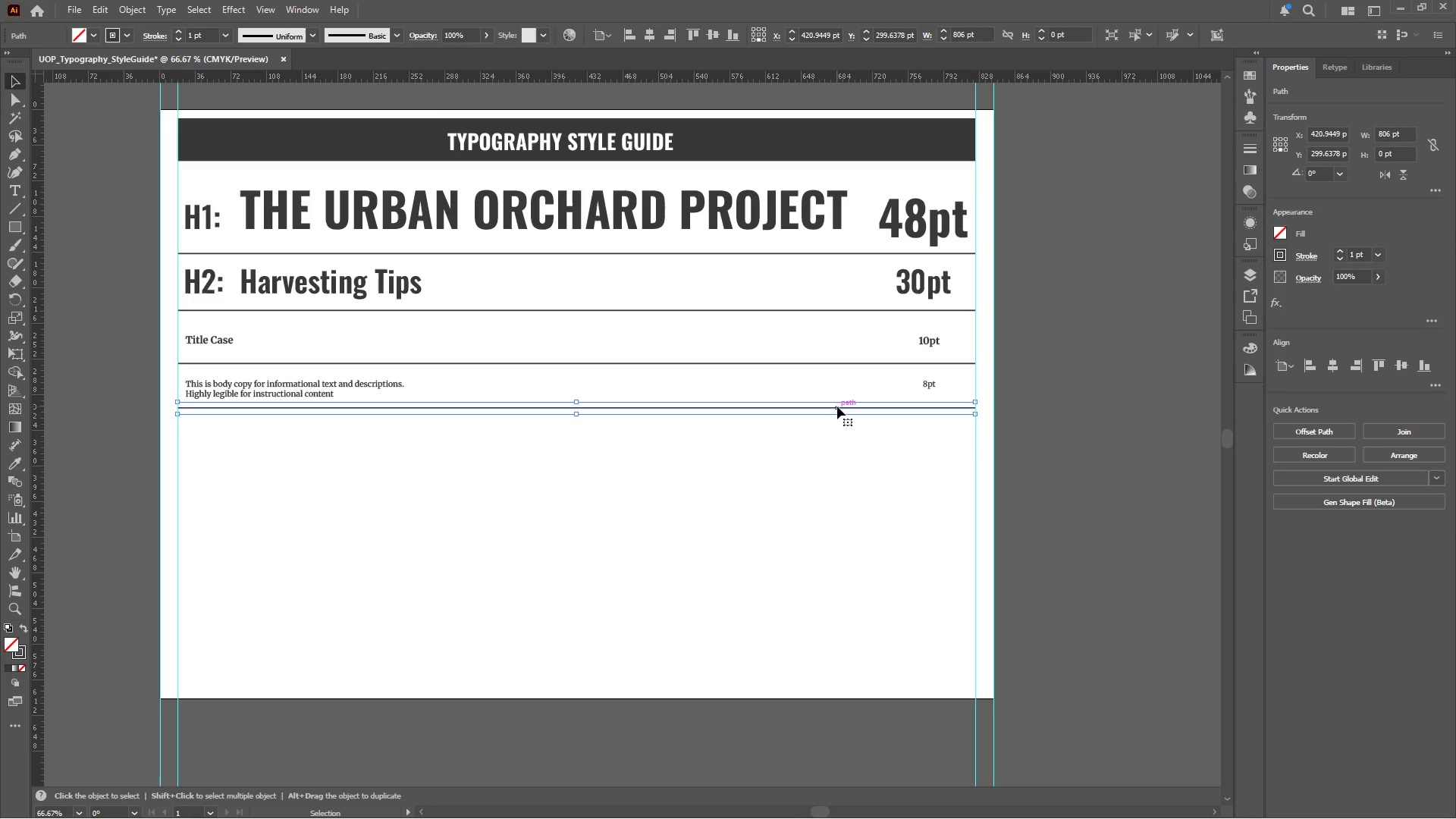 
key(ArrowDown)
 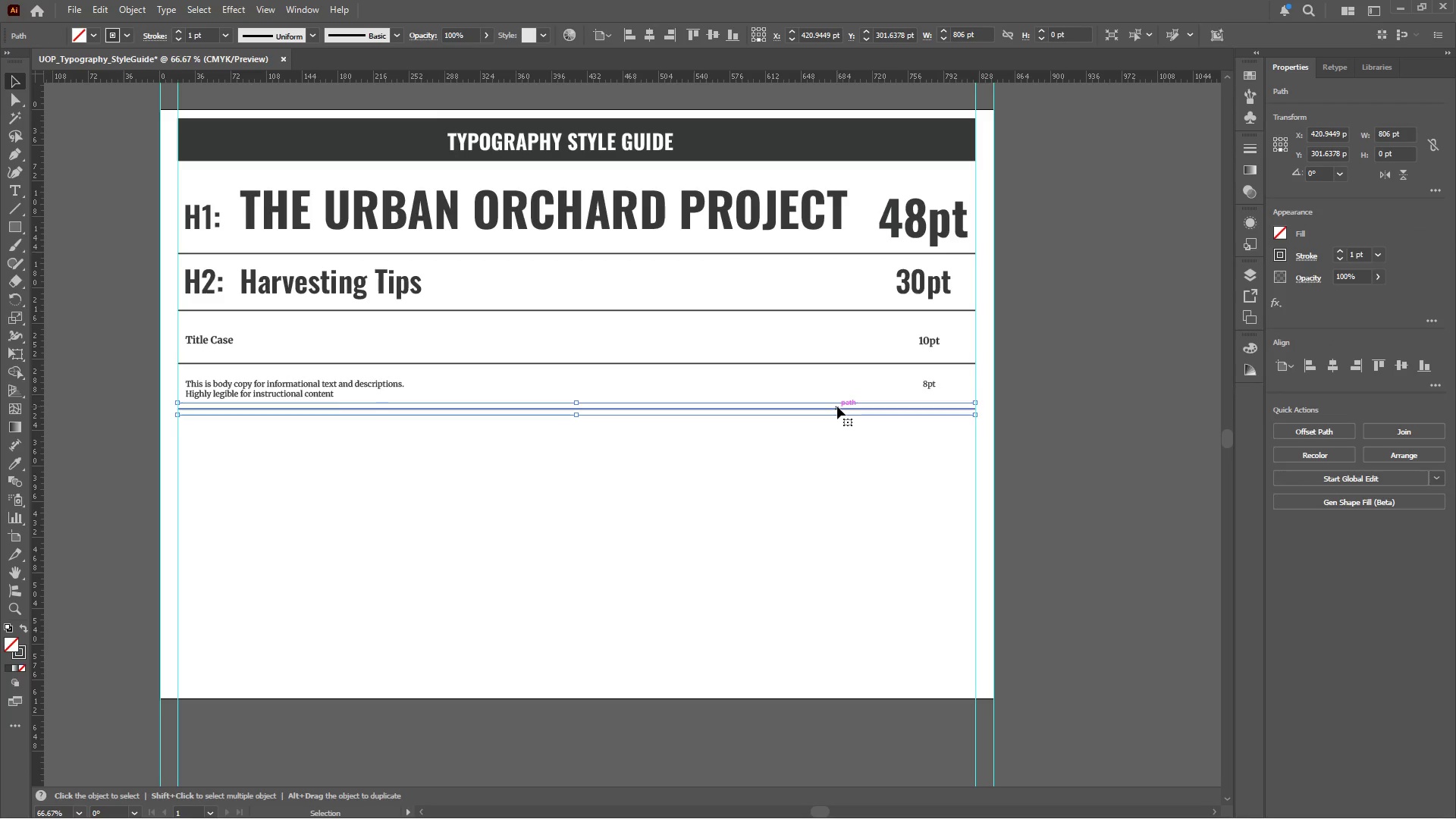 
key(ArrowDown)
 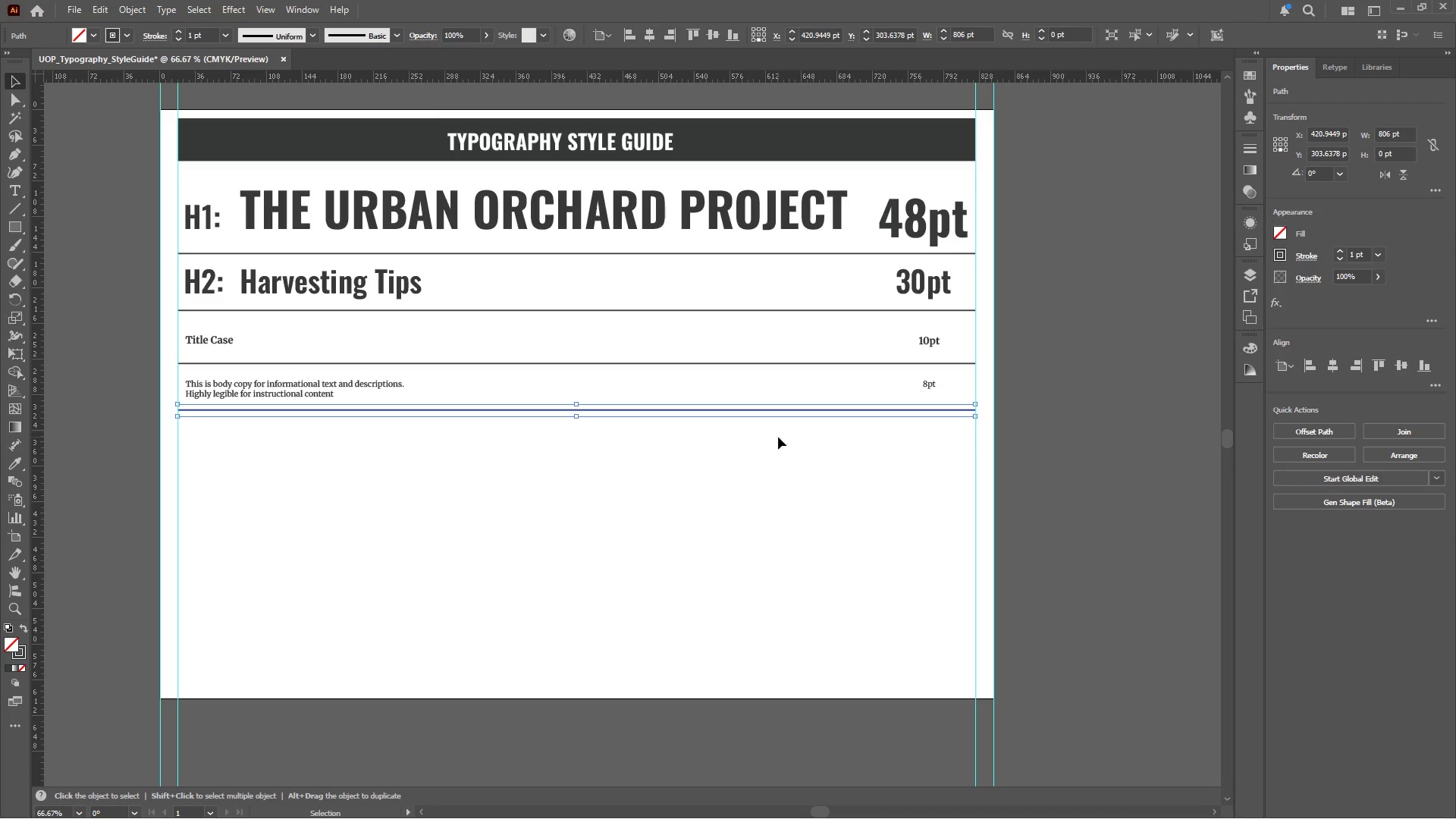 
left_click([766, 441])
 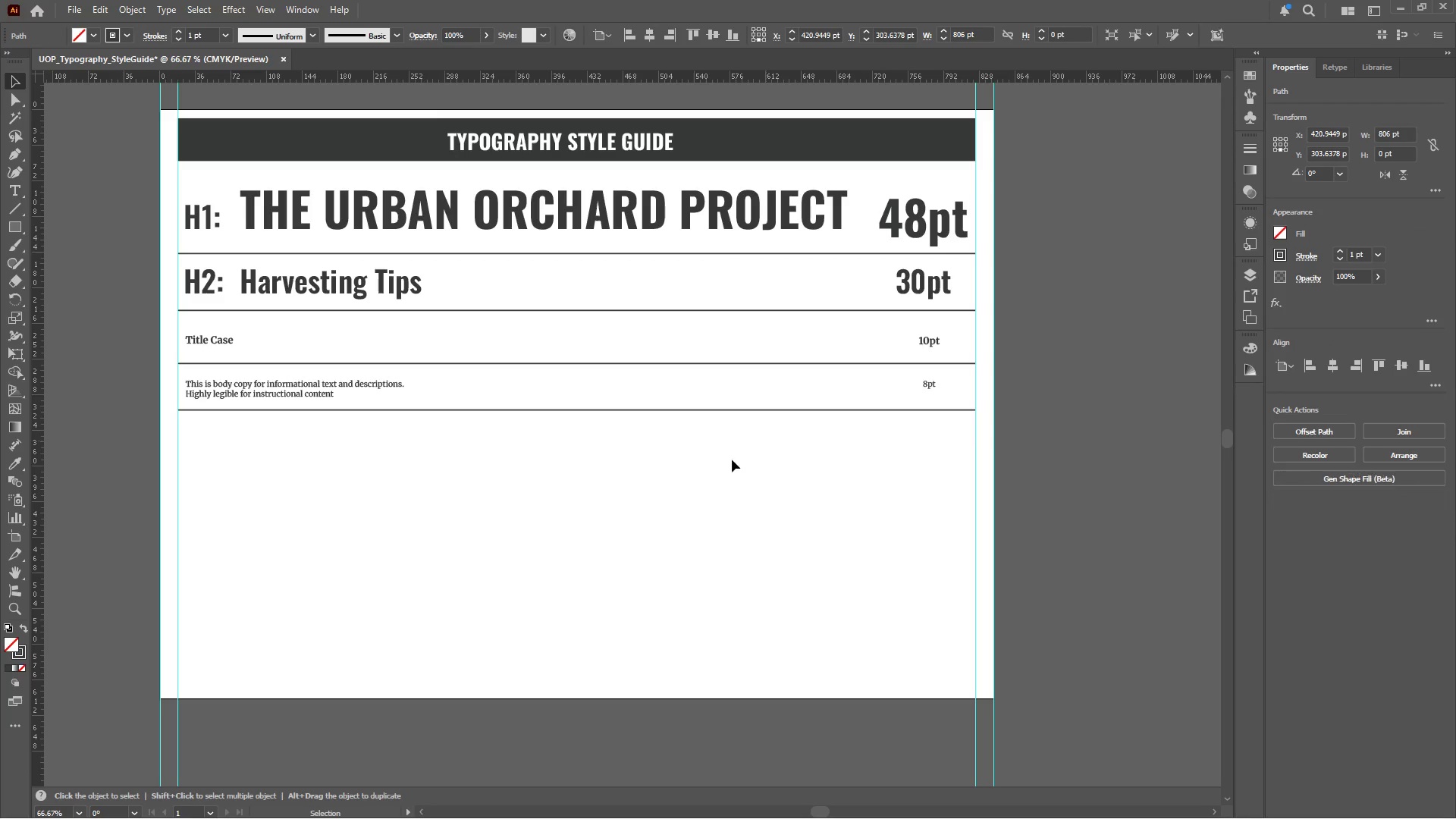 
left_click_drag(start_coordinate=[730, 458], to_coordinate=[640, 249])
 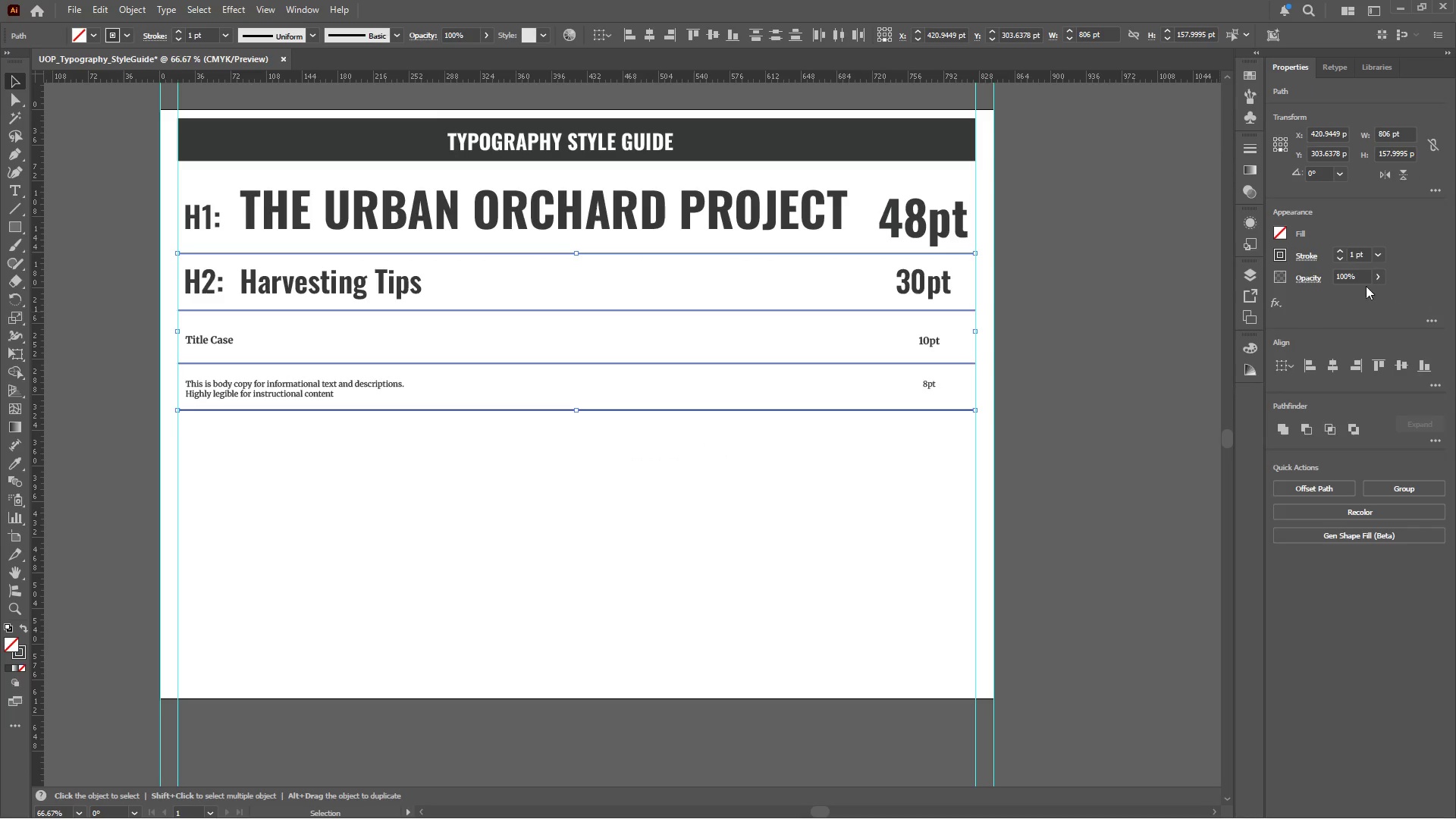 
left_click([1376, 276])
 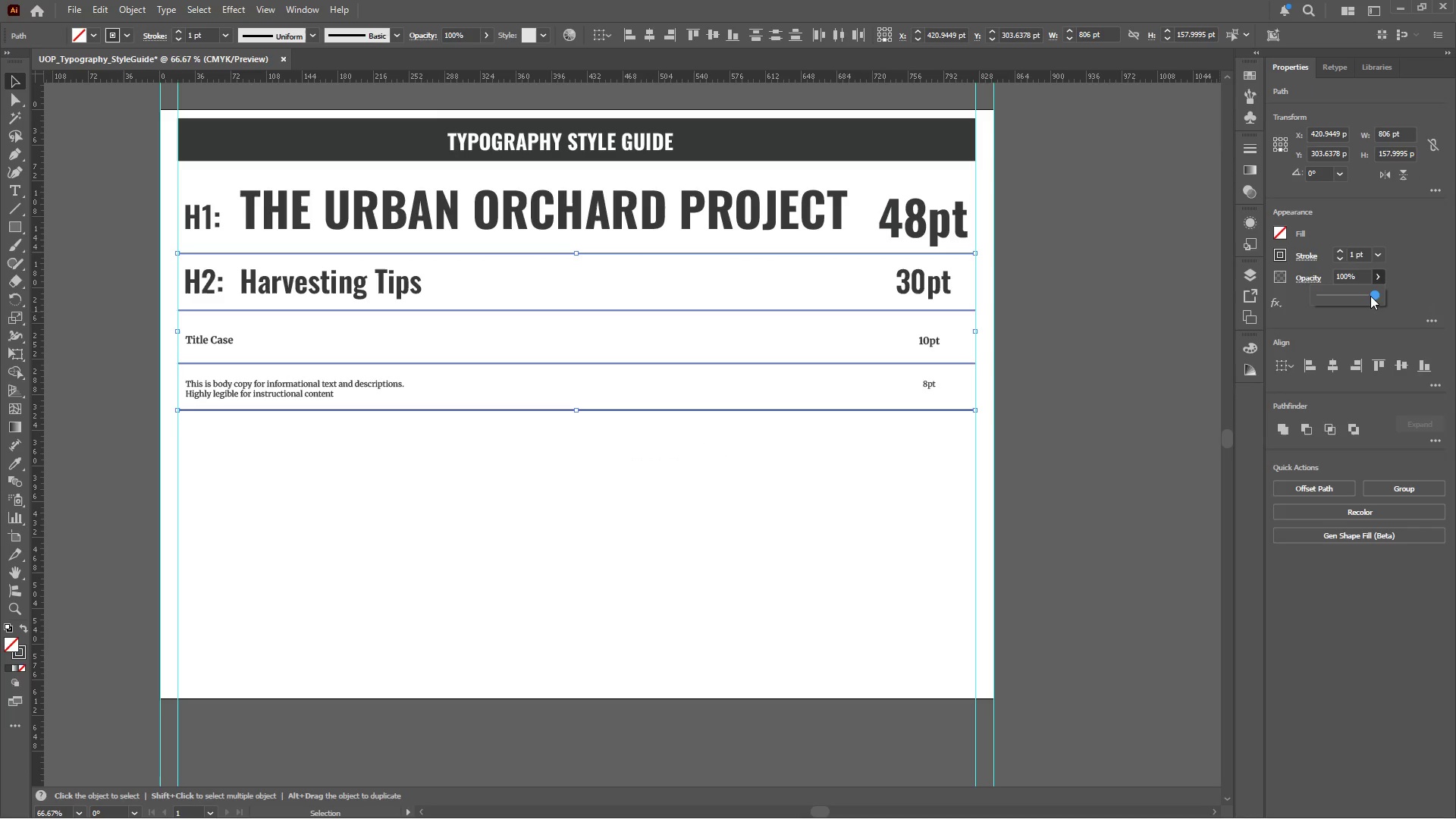 
left_click_drag(start_coordinate=[1370, 290], to_coordinate=[1353, 293])
 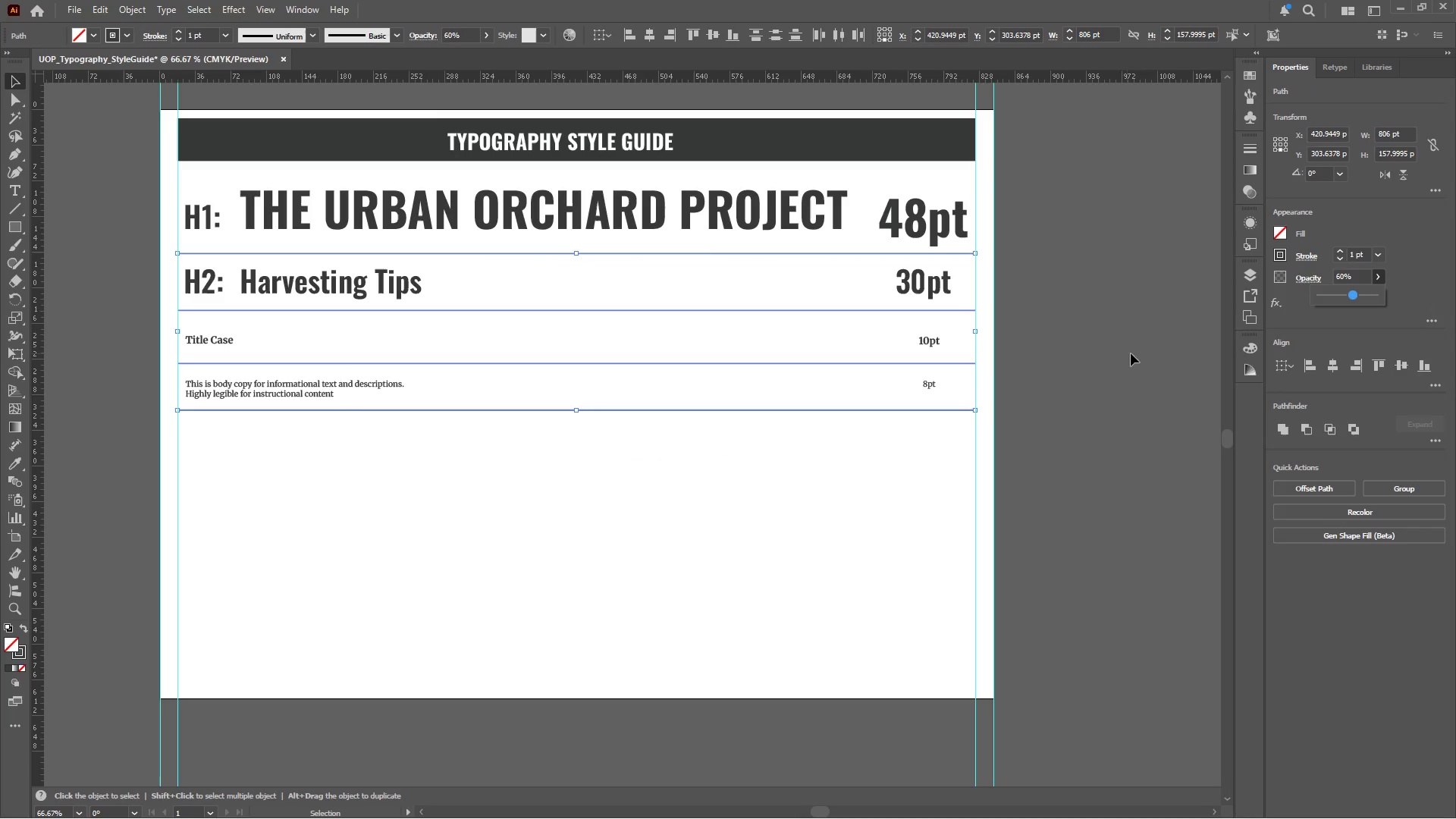 
left_click([1111, 359])
 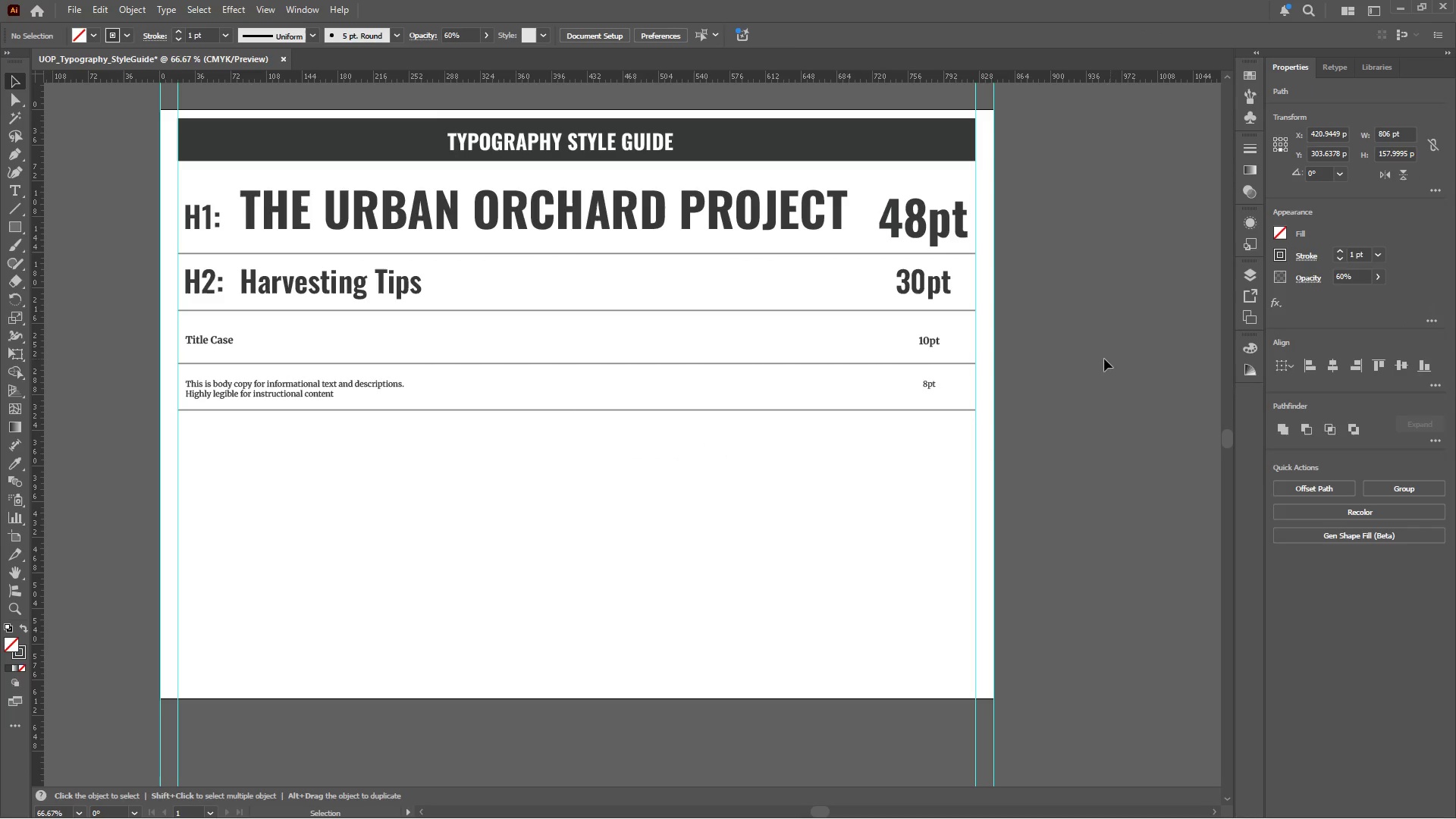 
hold_key(key=AltLeft, duration=0.47)
scroll: coordinate [1080, 359], scroll_direction: down, amount: 1.0
 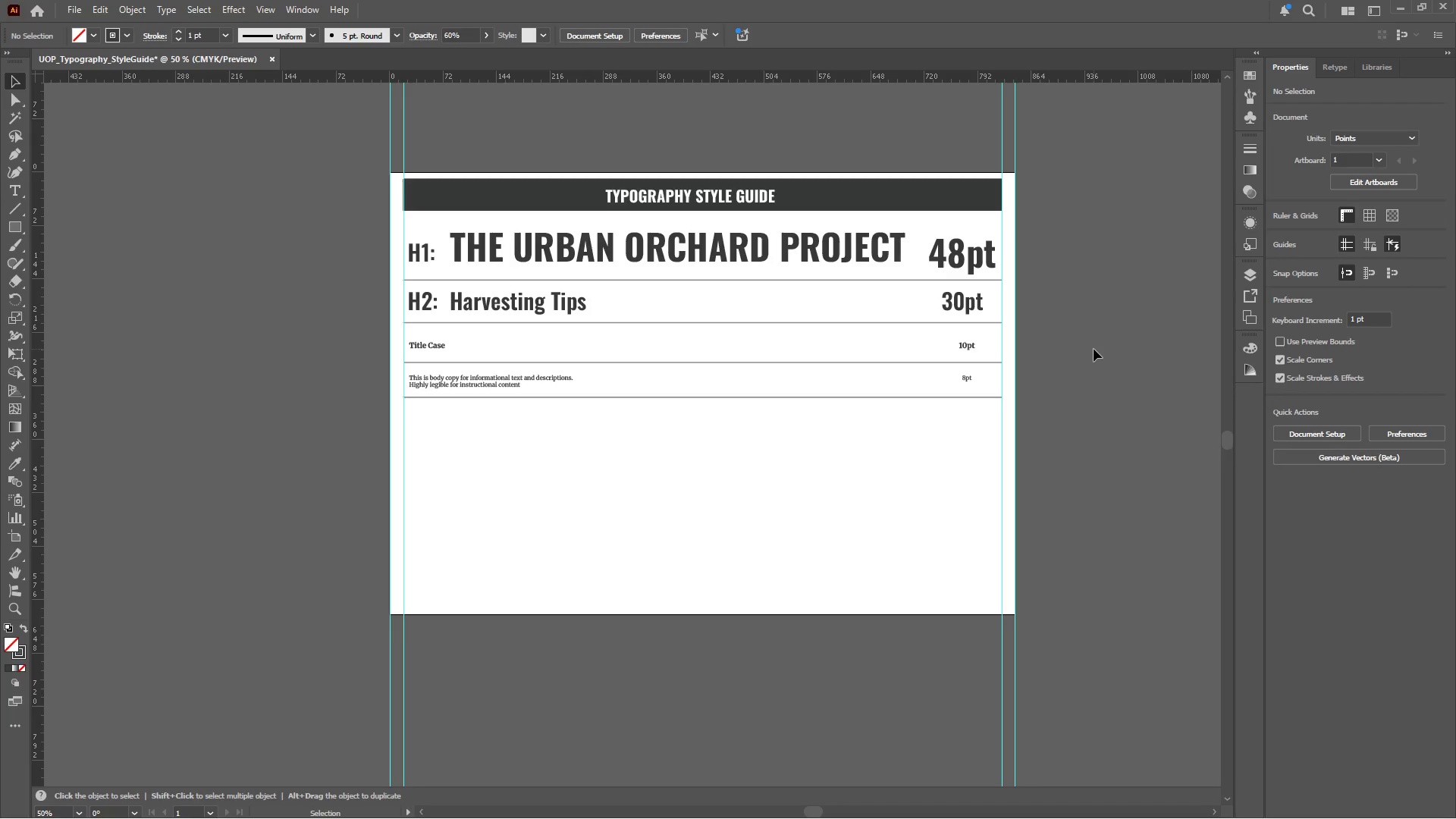 
wait(9.11)
 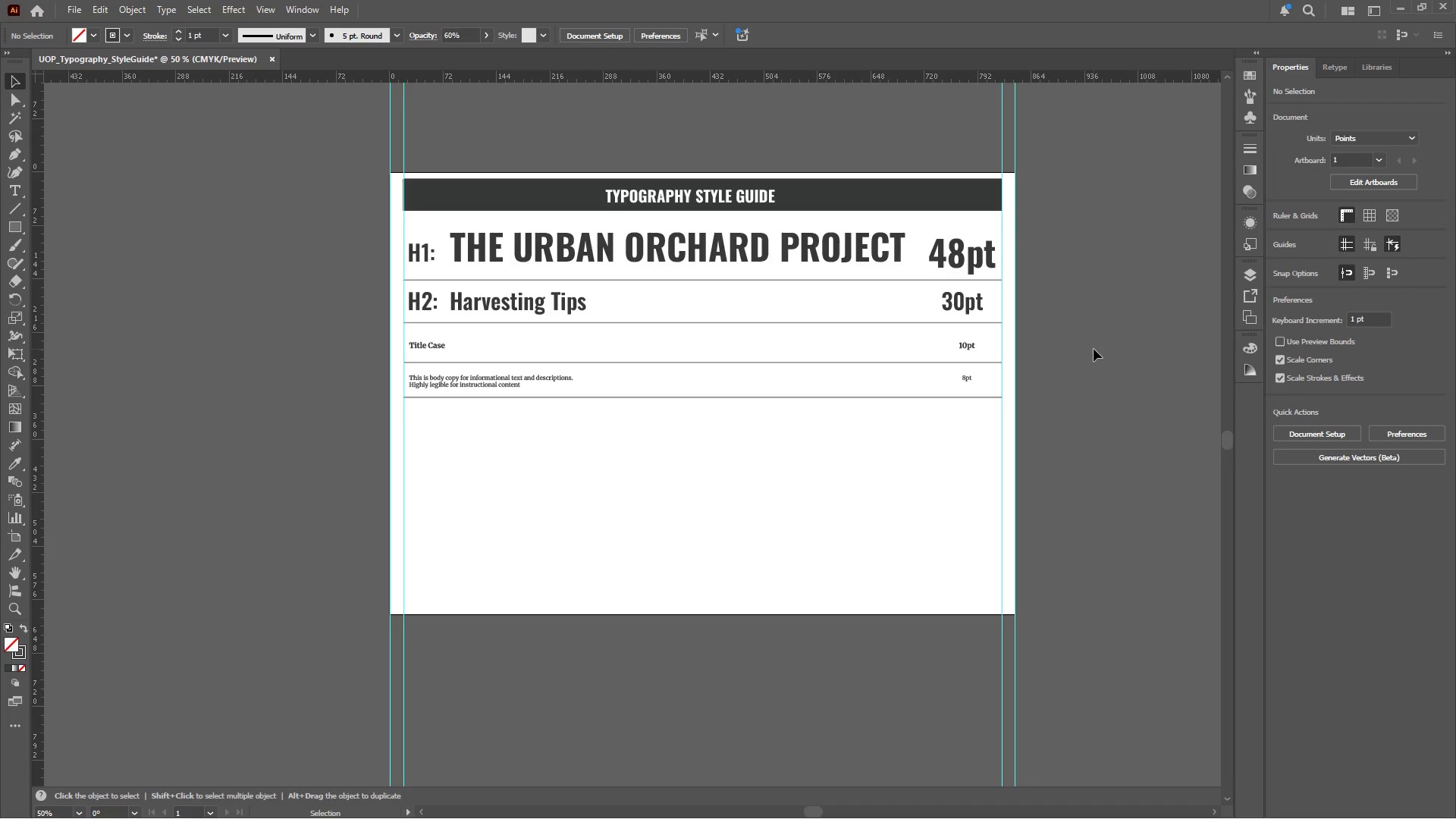 
left_click([654, 261])
 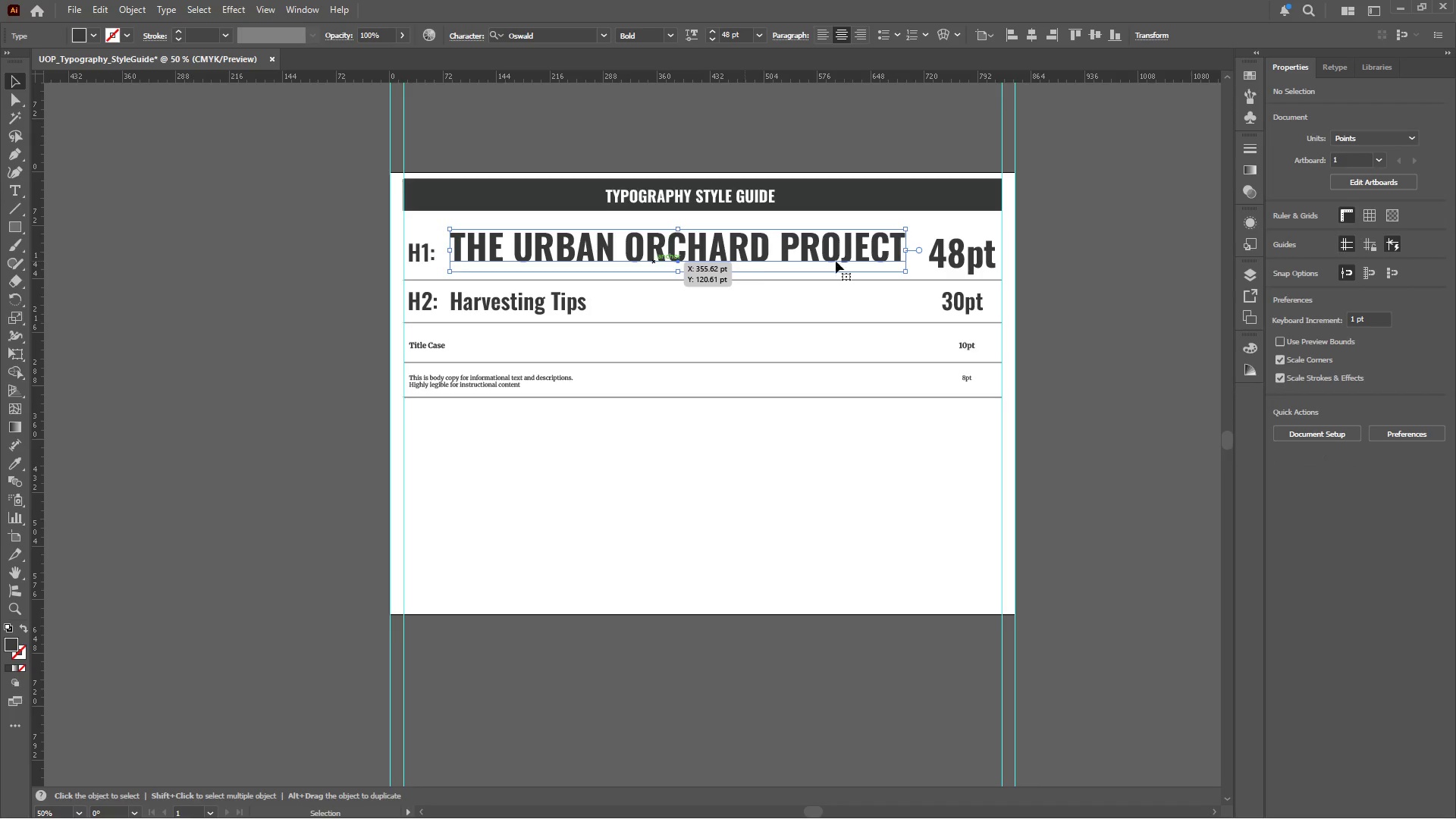 
hold_key(key=ShiftLeft, duration=0.83)
left_click([962, 251])
 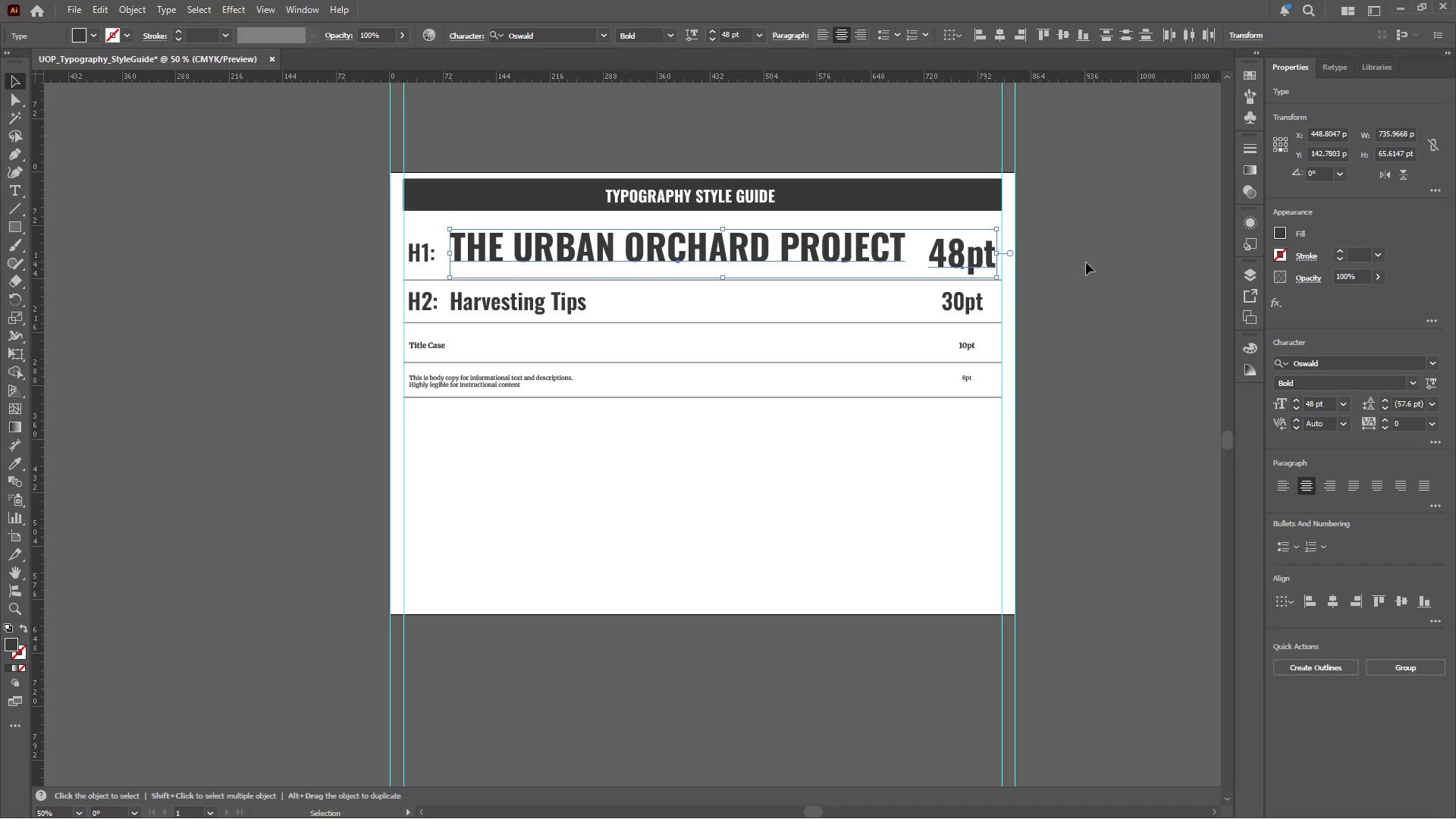 
hold_key(key=ShiftLeft, duration=1.09)
left_click([429, 253])
 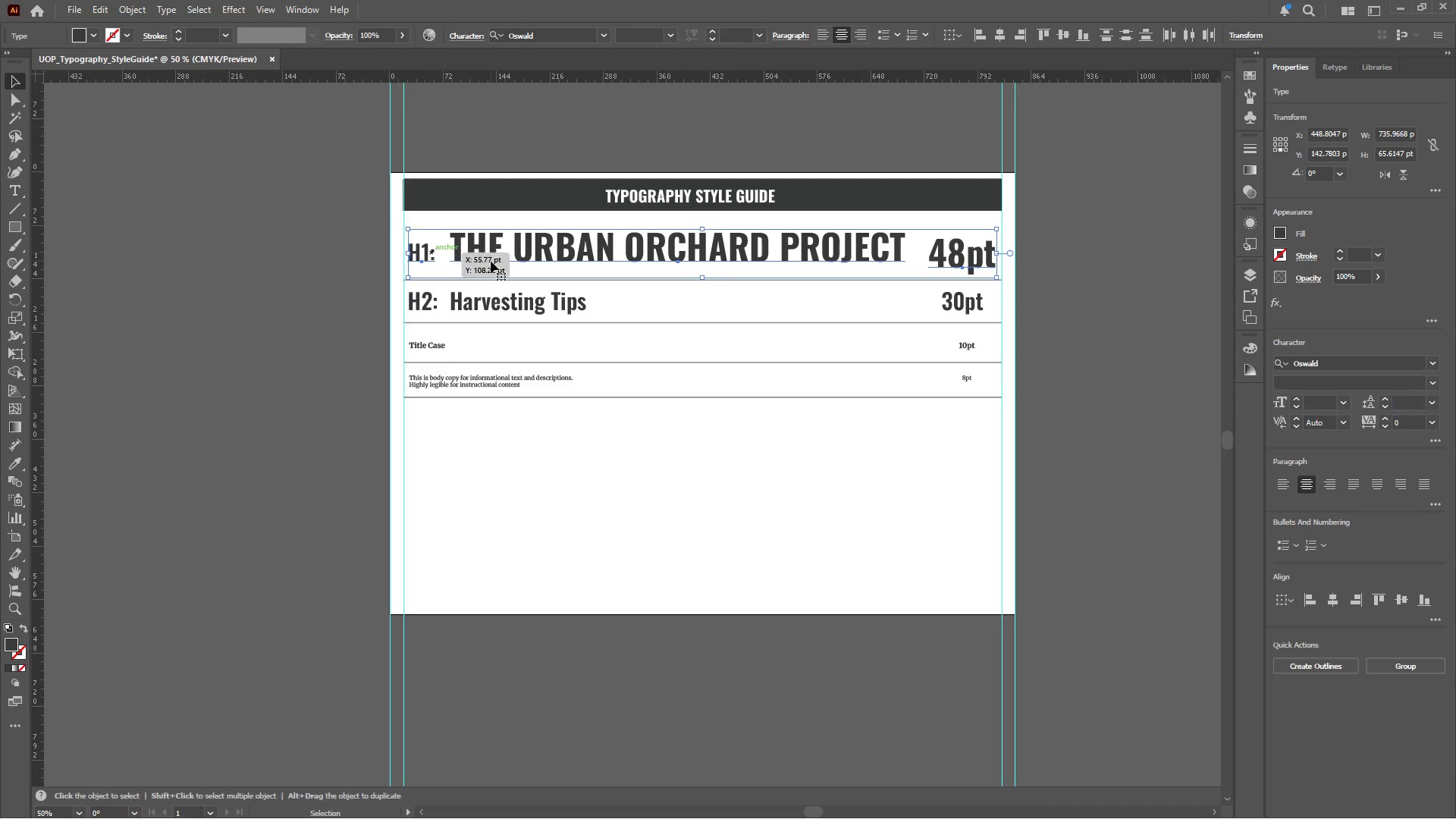 
hold_key(key=AltLeft, duration=0.61)
scroll: coordinate [755, 263], scroll_direction: none, amount: 0.0
 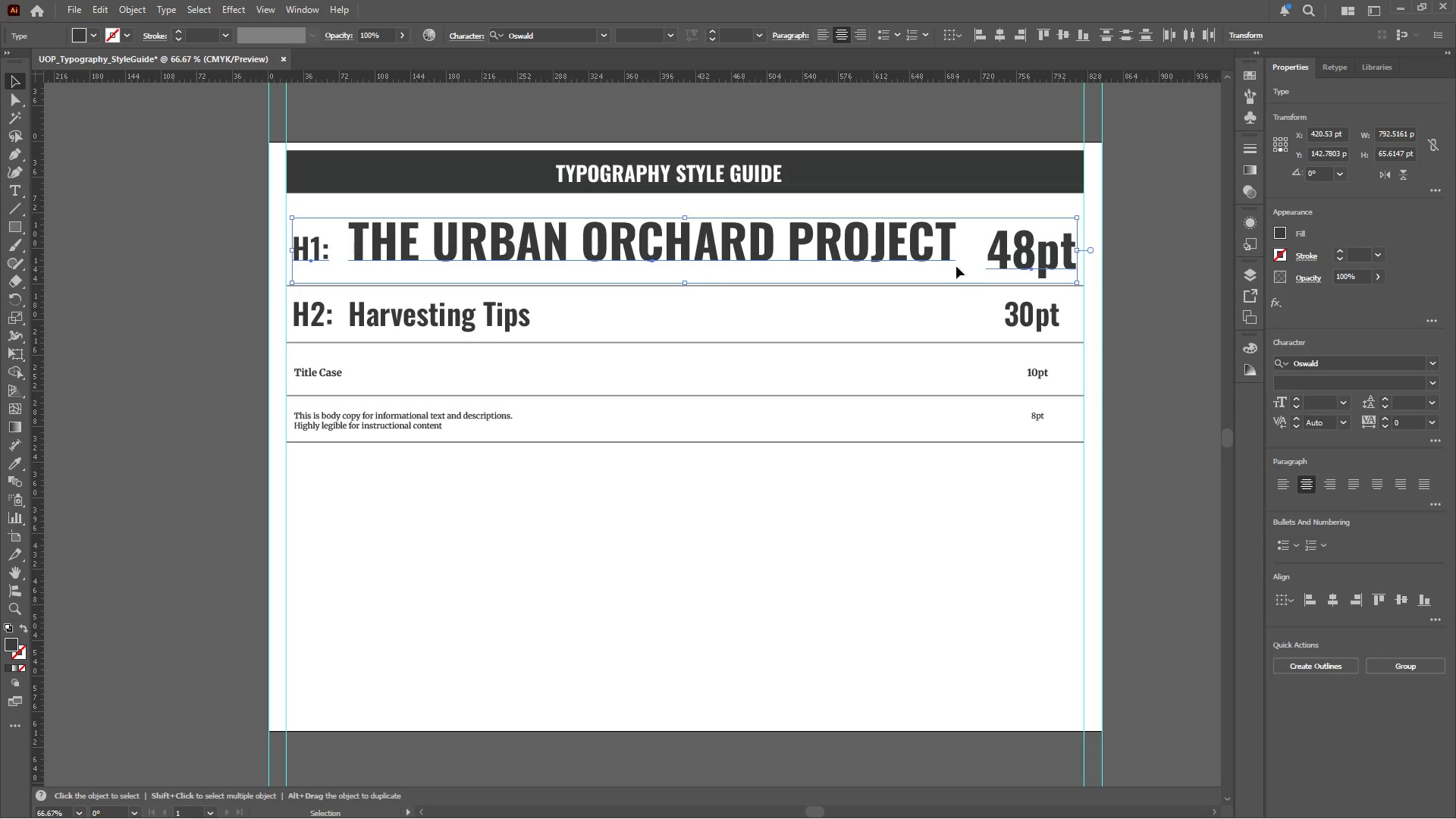 
left_click([929, 259])
 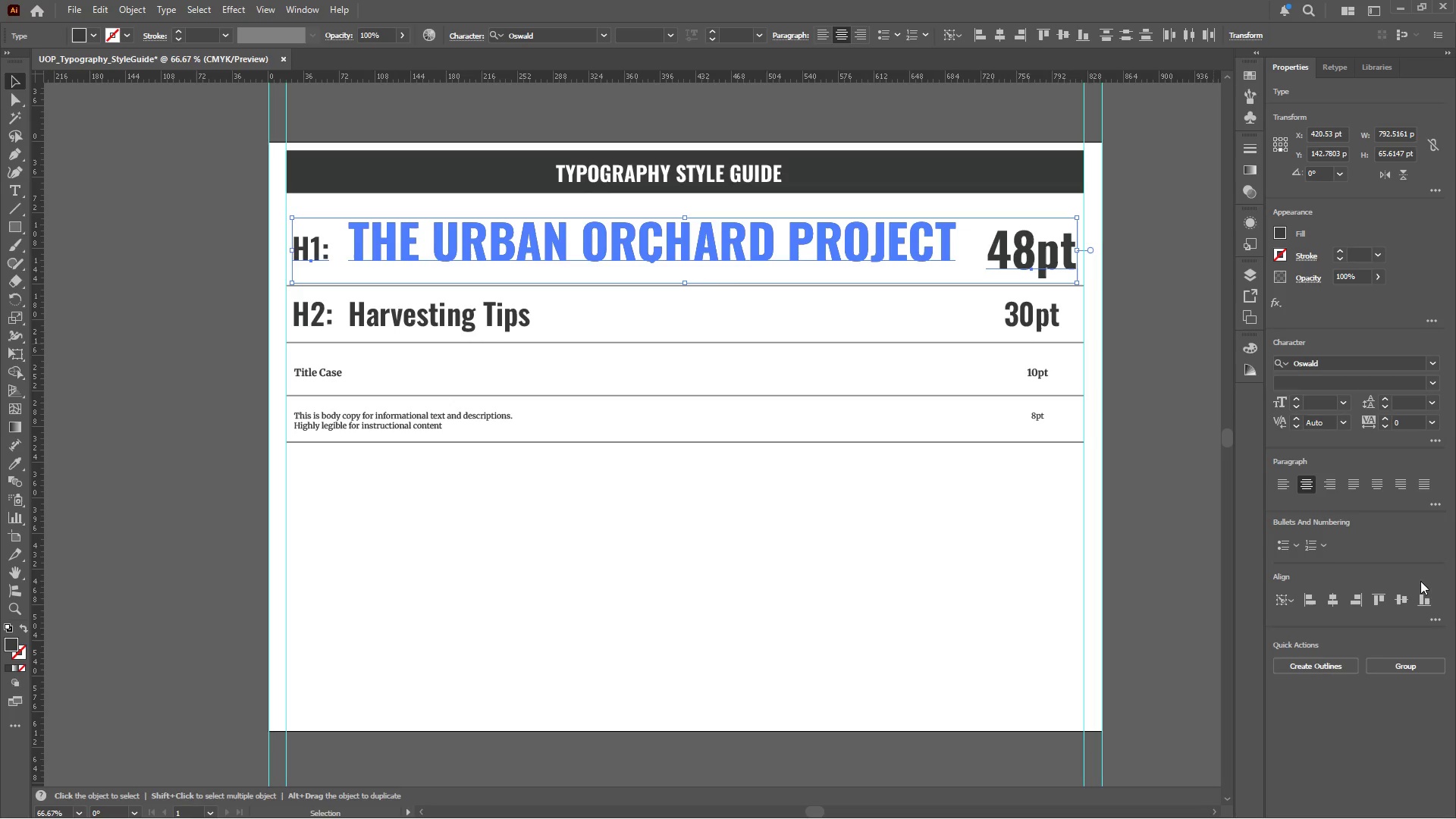 
left_click([1421, 598])
 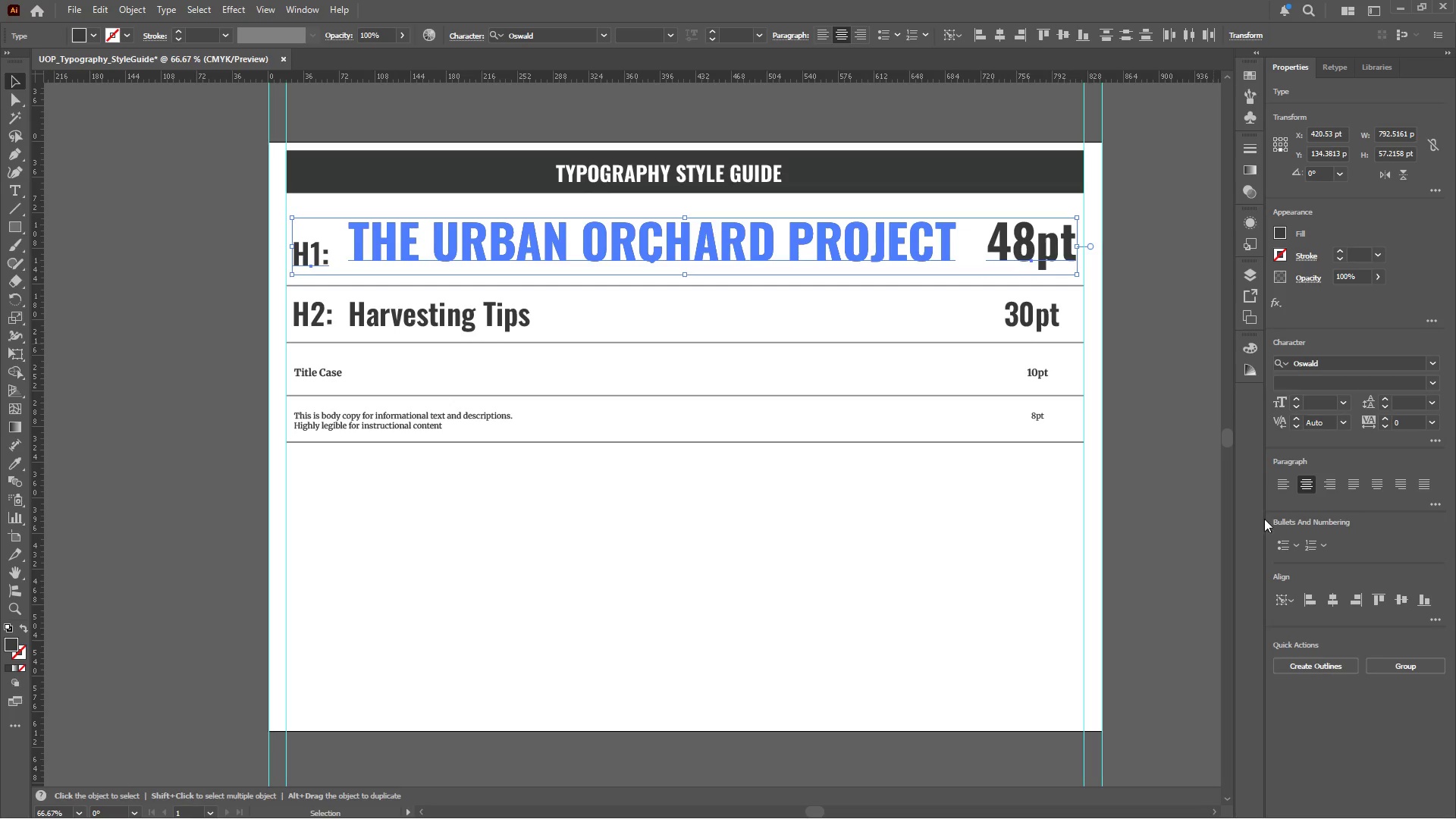 
key(Control+Z)
 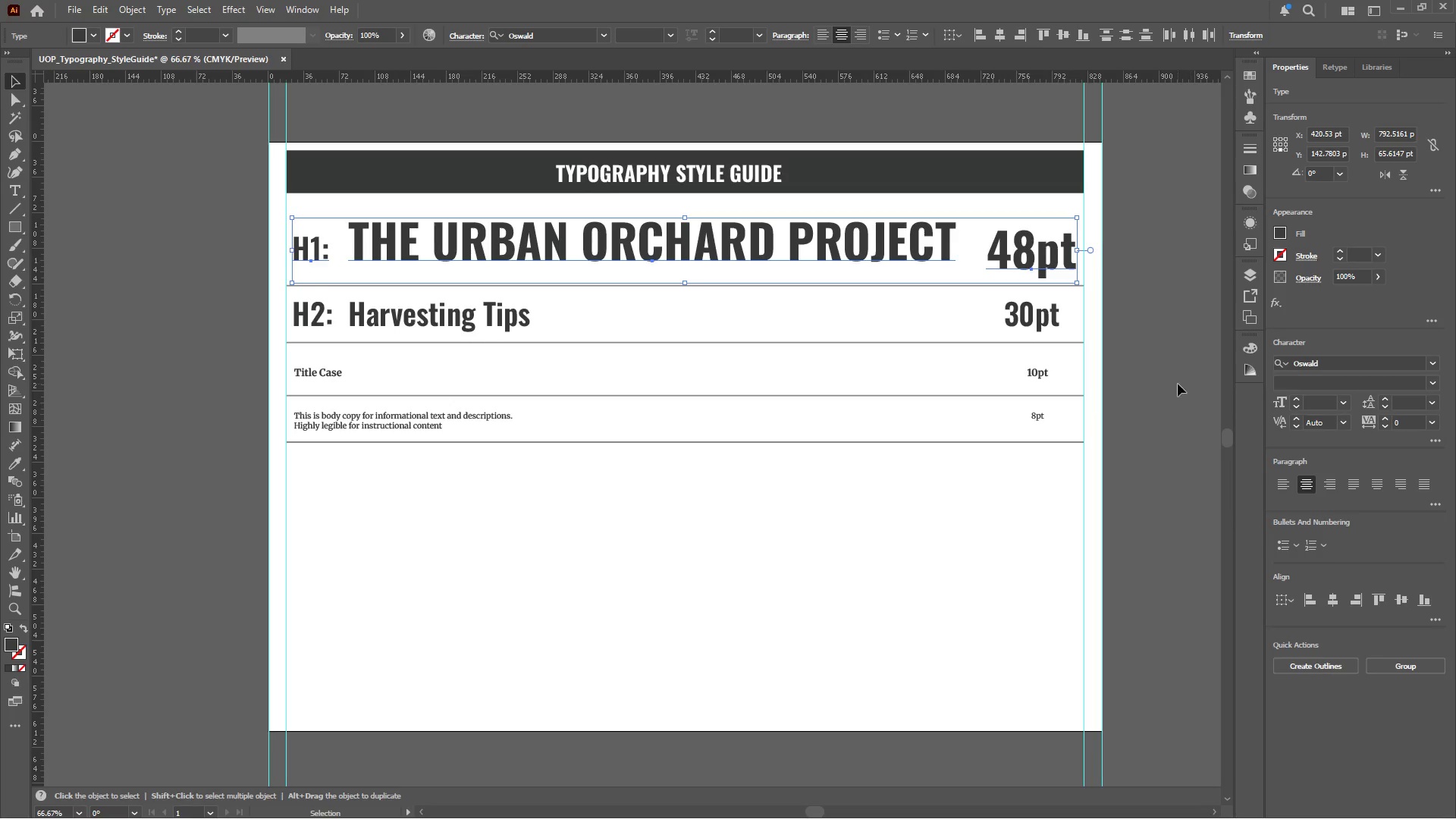 
left_click([1174, 372])
 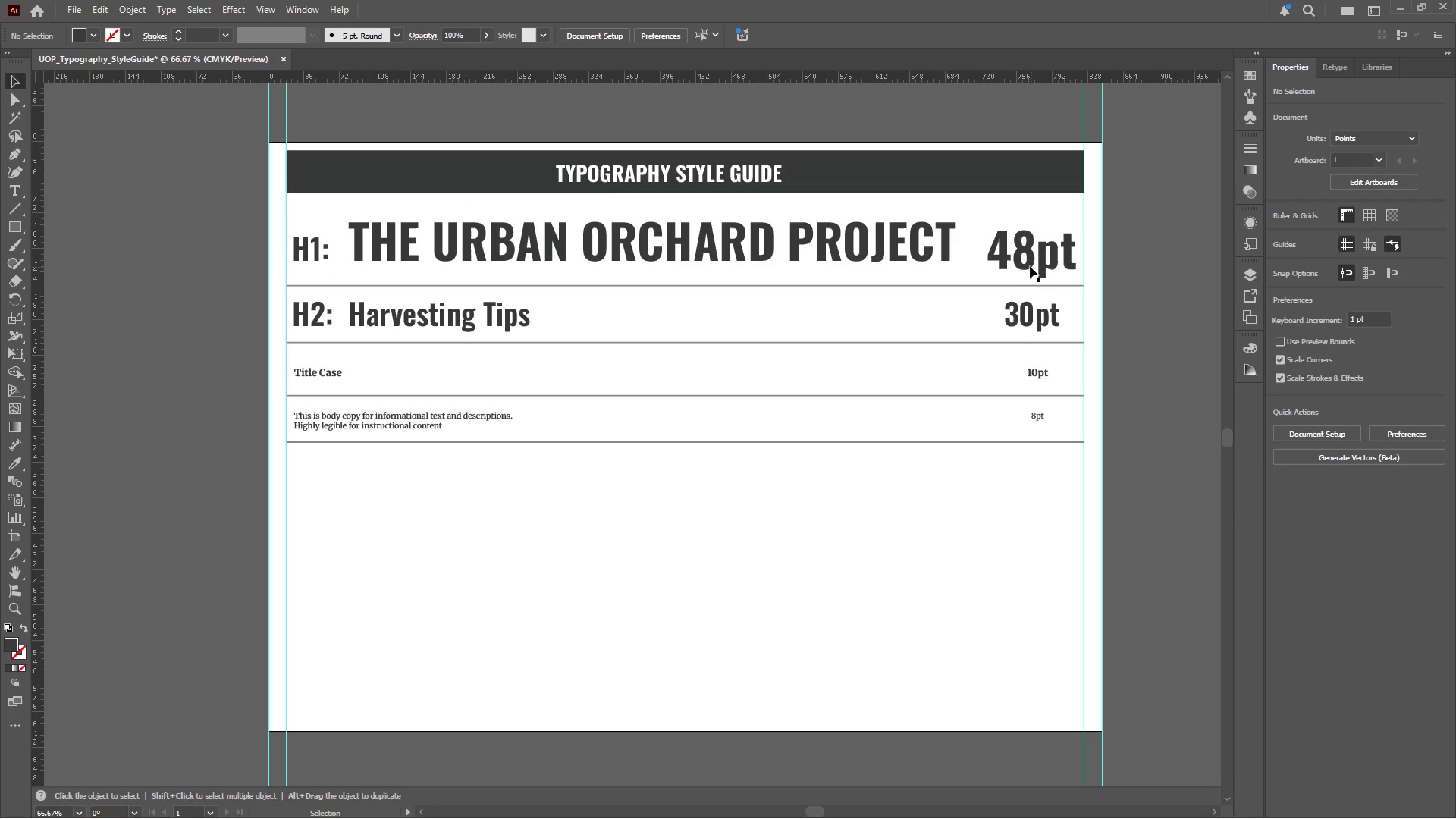 
left_click_drag(start_coordinate=[1031, 263], to_coordinate=[1031, 255])
 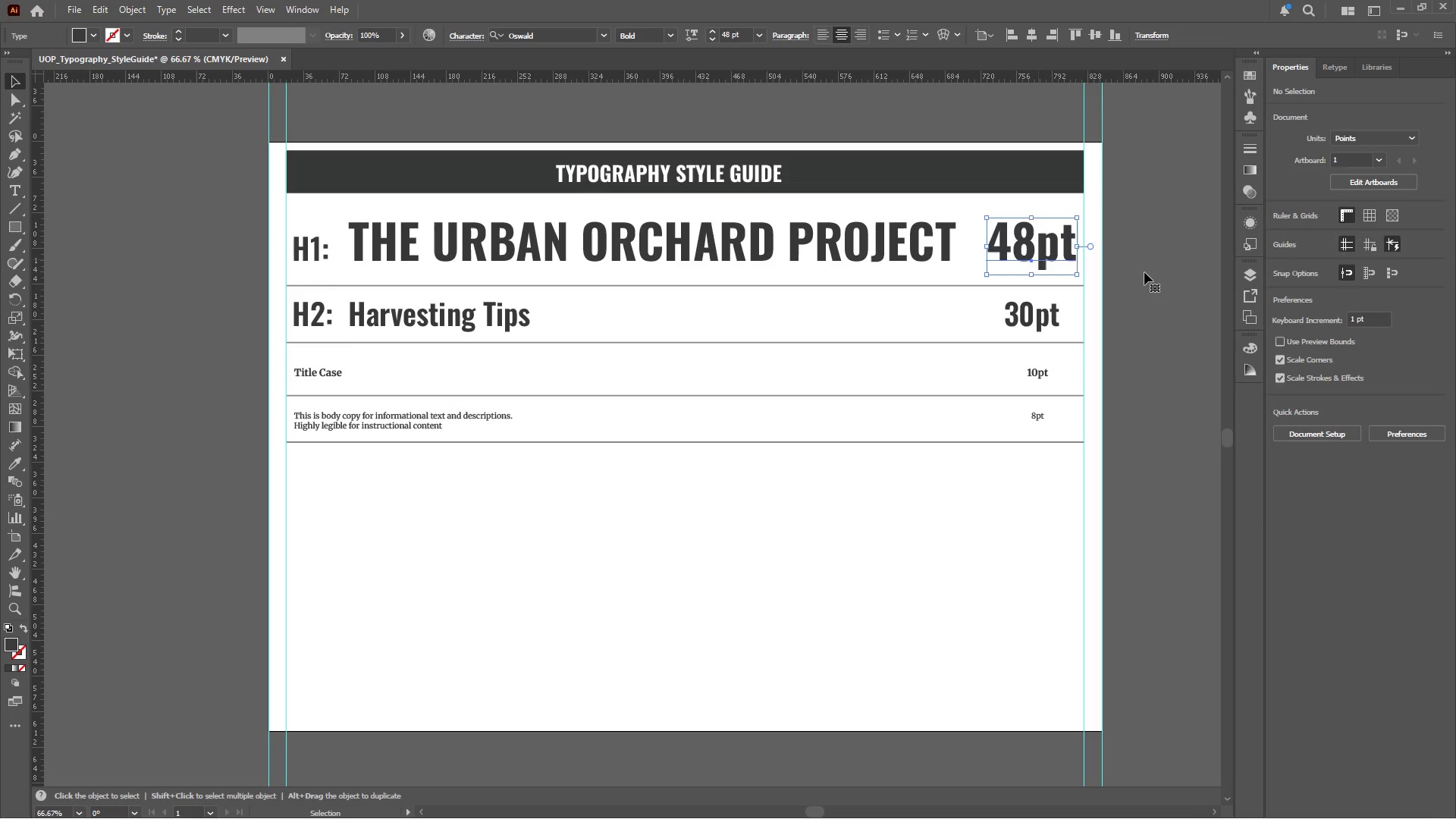 
hold_key(key=ShiftLeft, duration=0.84)
 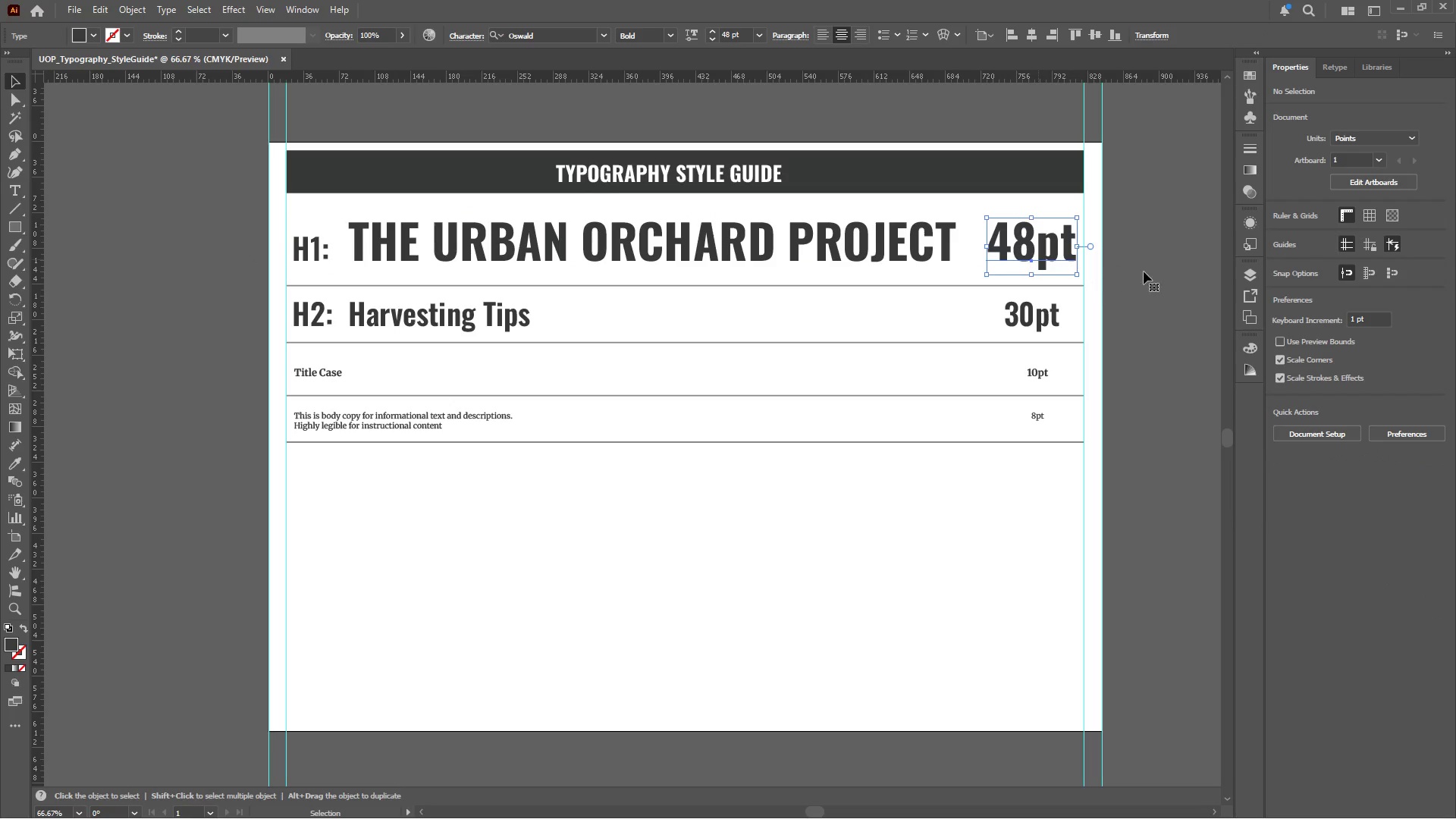 
left_click([1144, 272])
 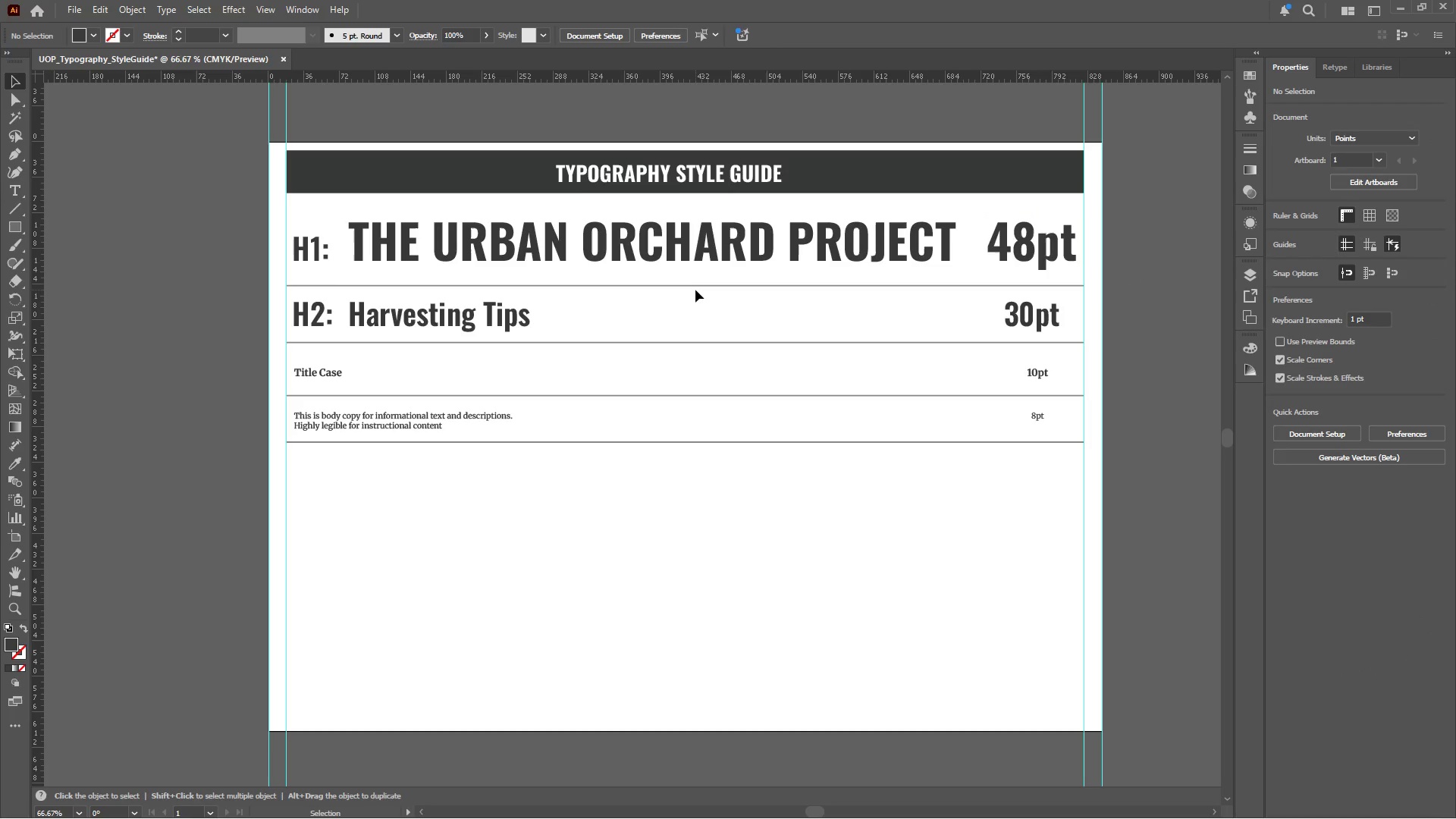 
left_click_drag(start_coordinate=[699, 286], to_coordinate=[702, 278])
 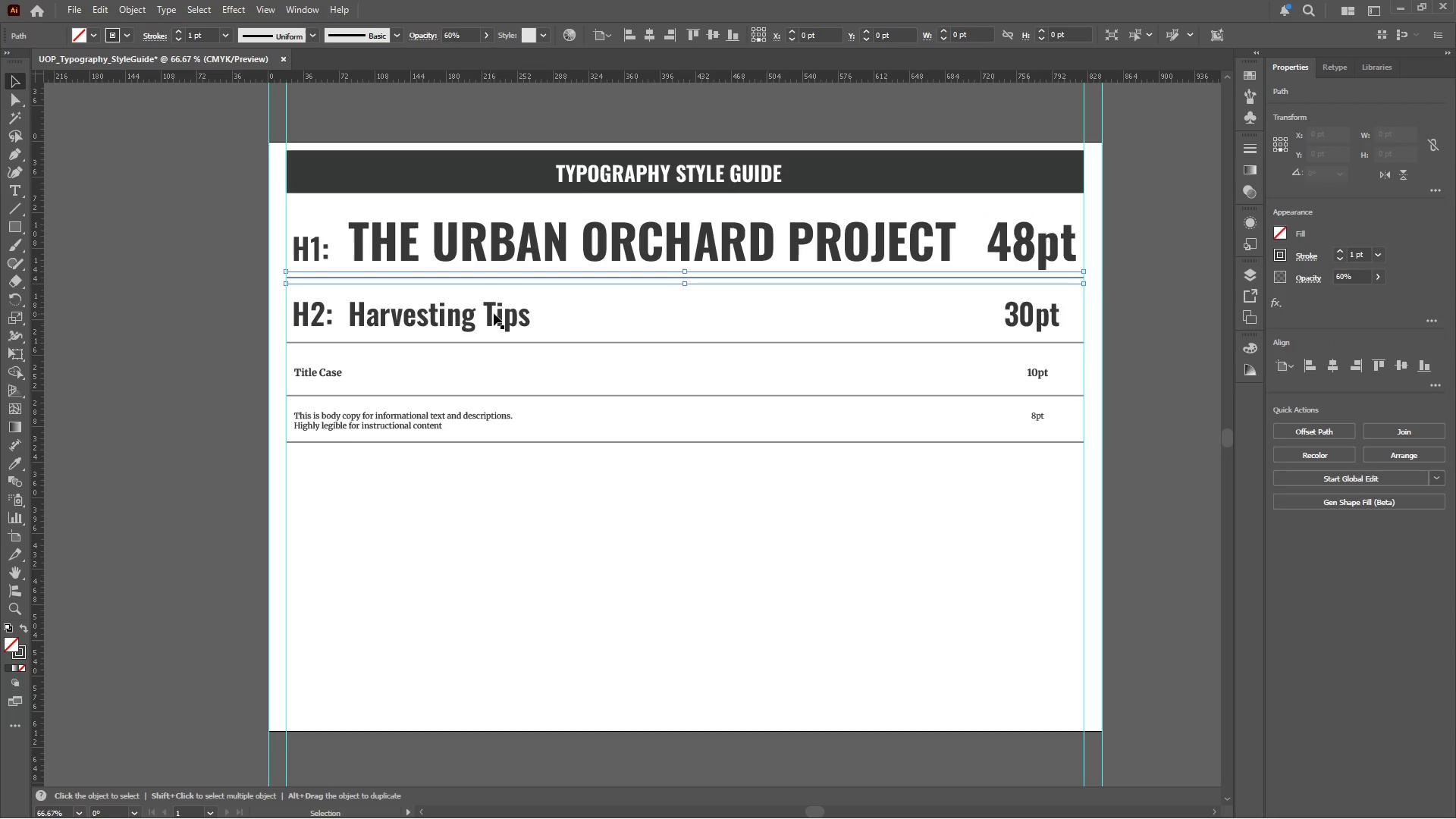 
hold_key(key=ShiftLeft, duration=2.11)
 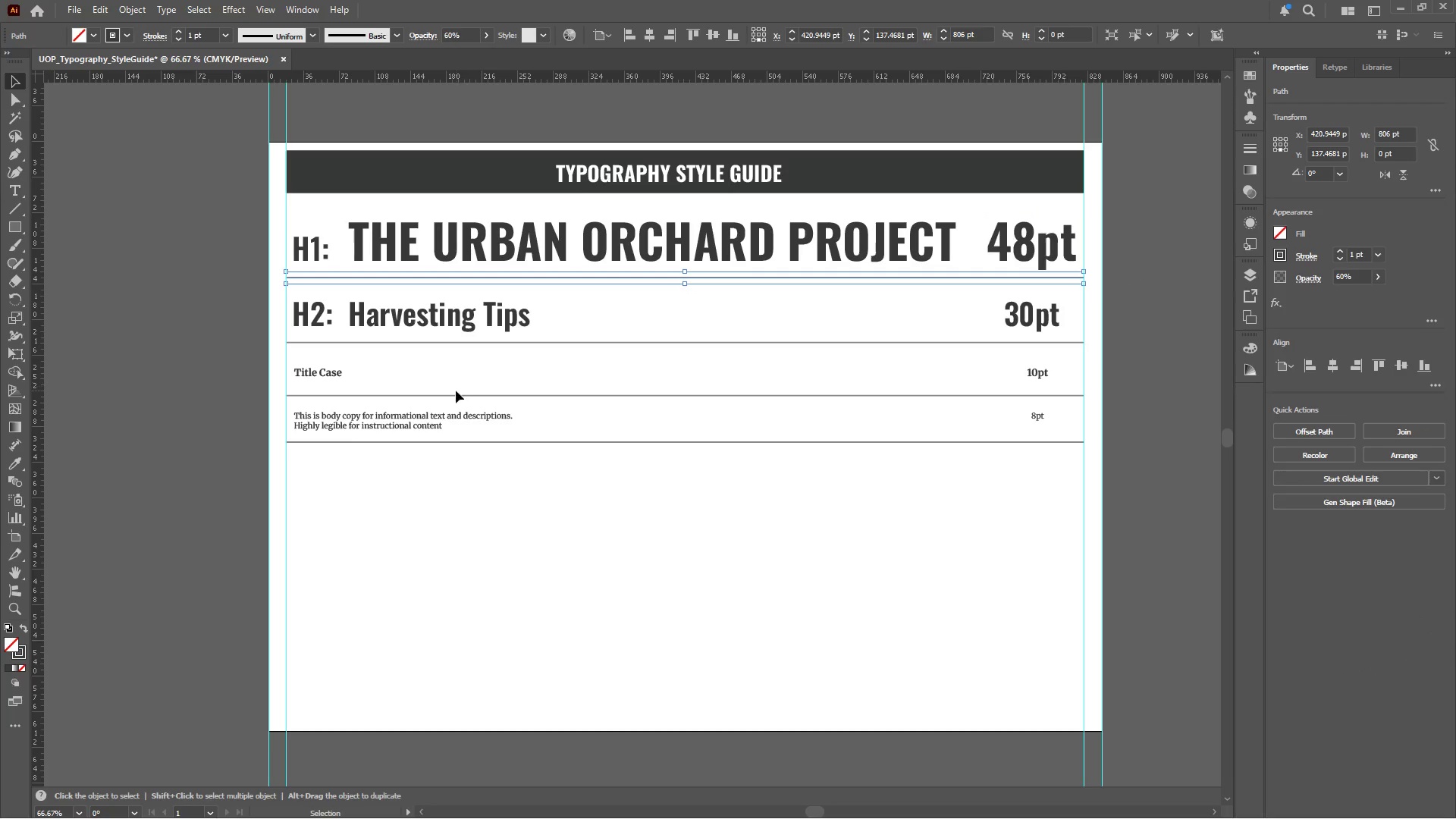 
left_click_drag(start_coordinate=[456, 394], to_coordinate=[456, 388])
 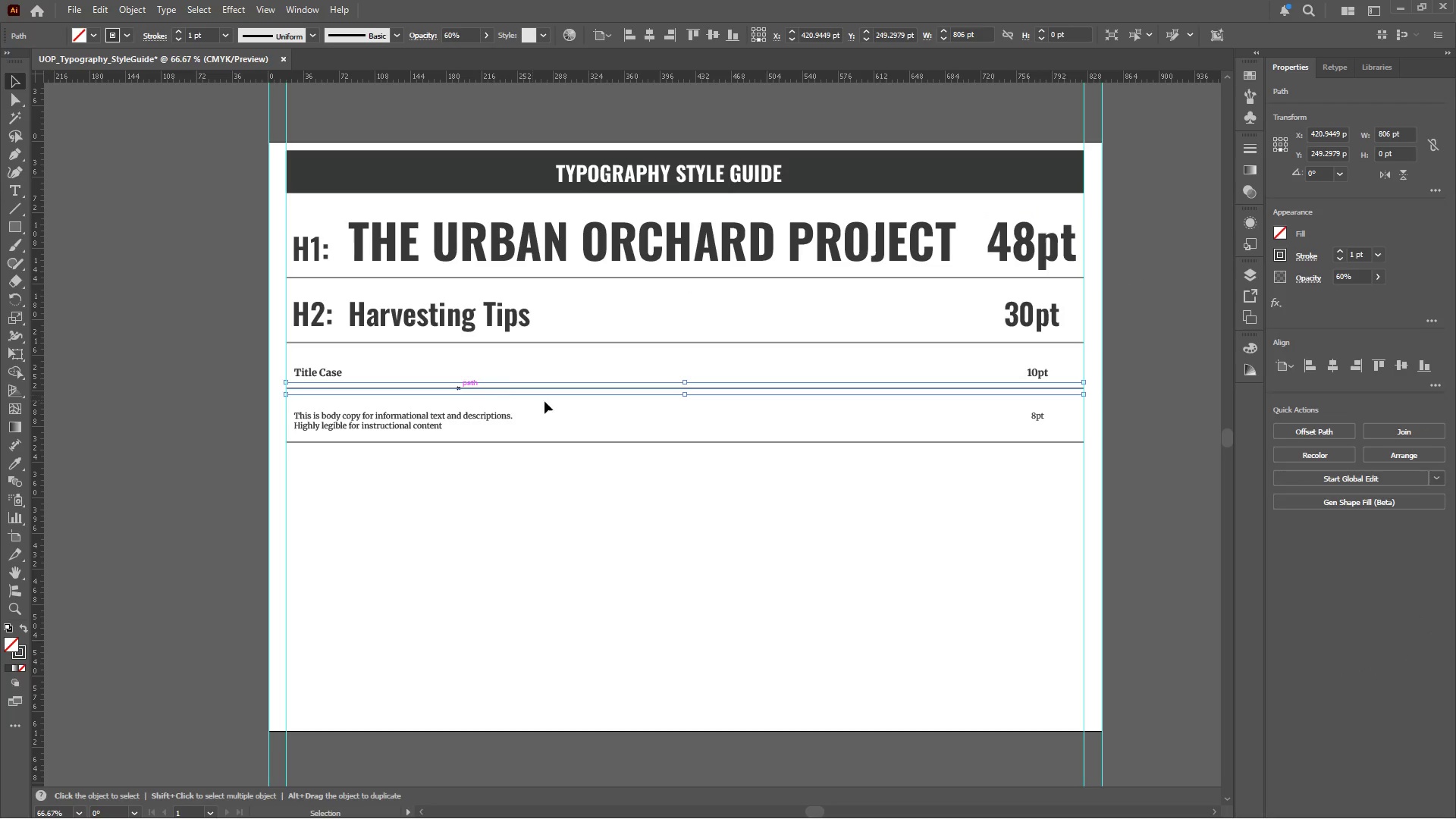 
hold_key(key=ShiftLeft, duration=1.72)
 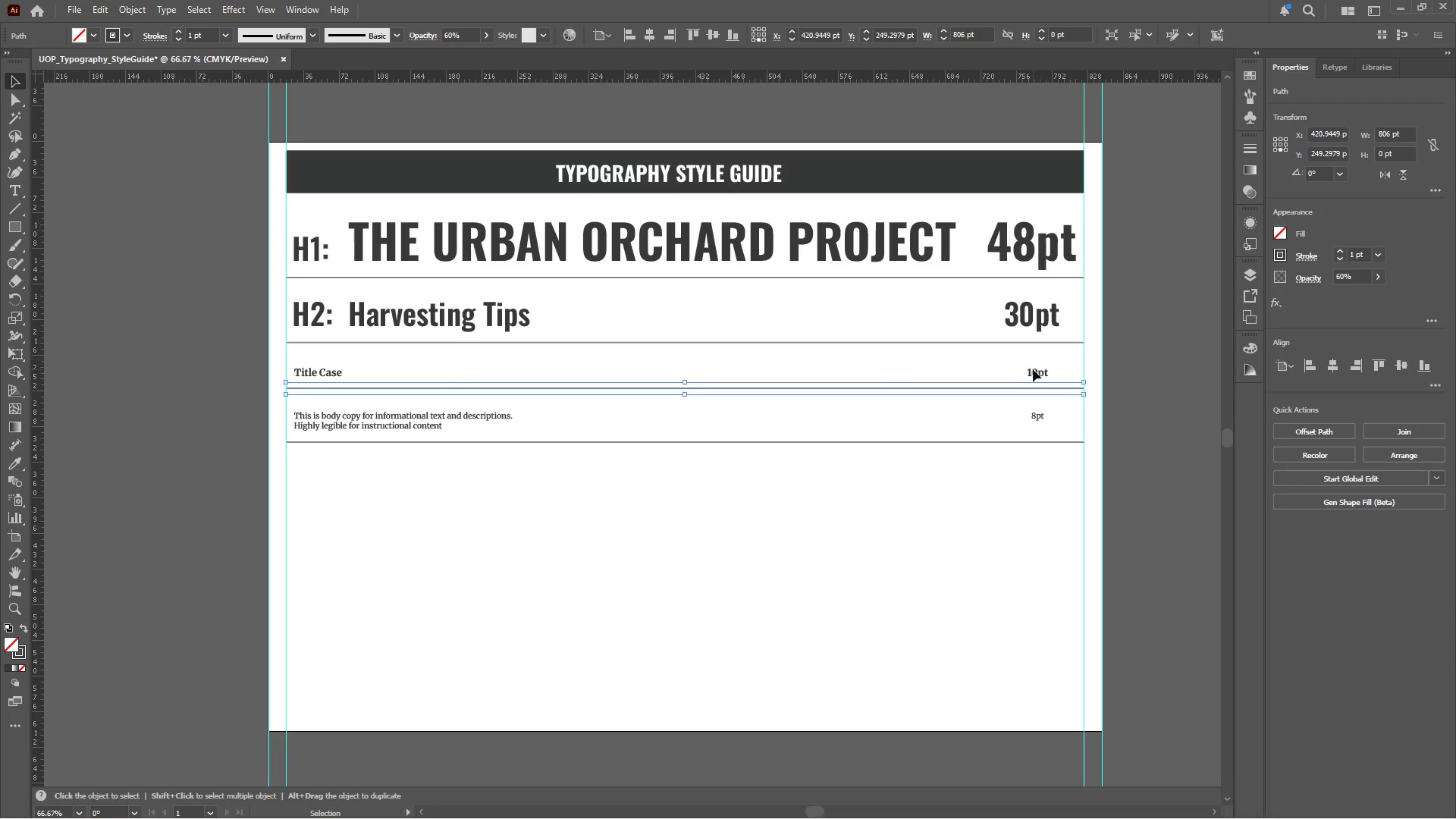 
left_click([1148, 363])
 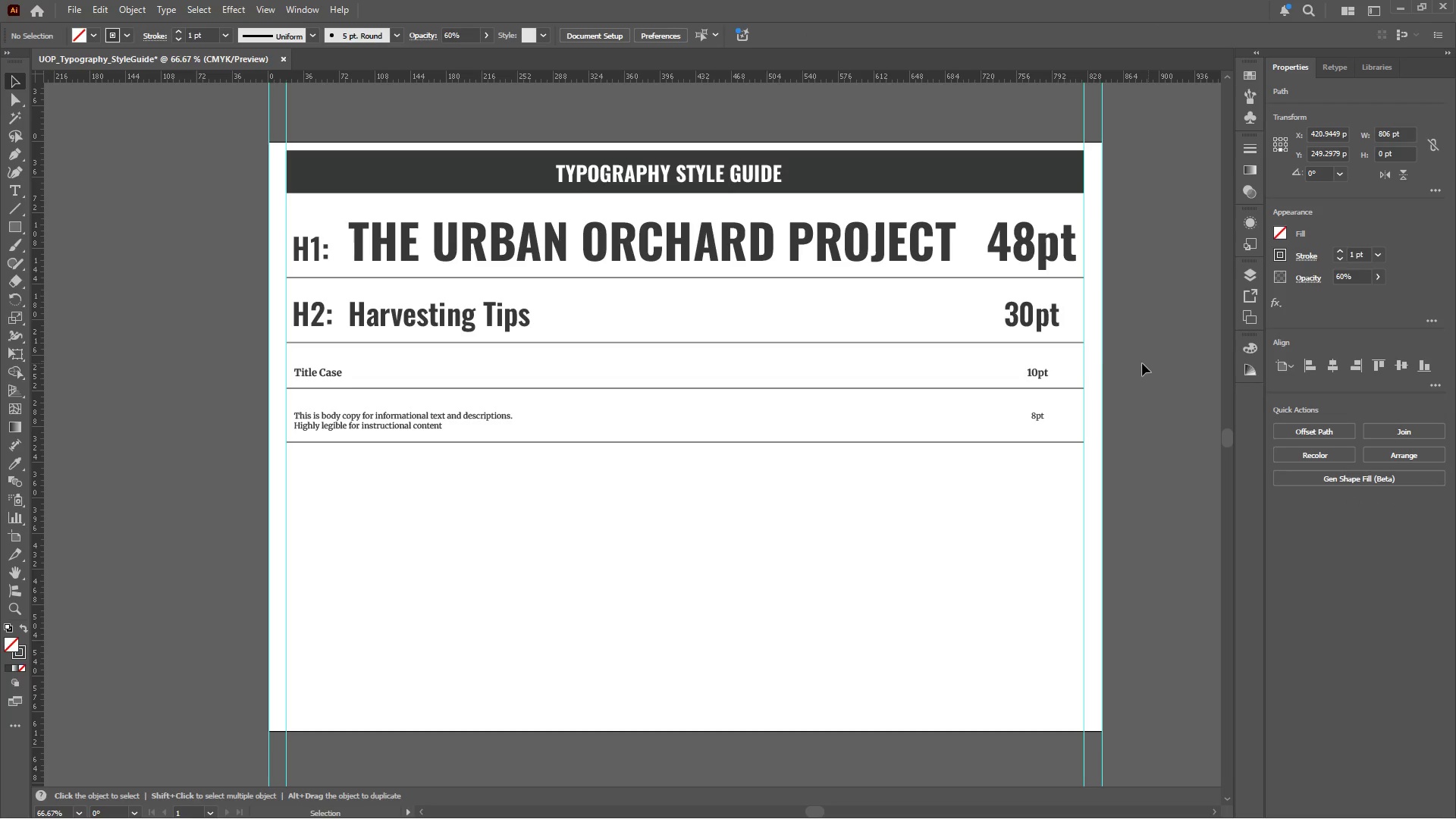 
hold_key(key=AltLeft, duration=0.66)
scroll: coordinate [891, 359], scroll_direction: none, amount: 0.0
 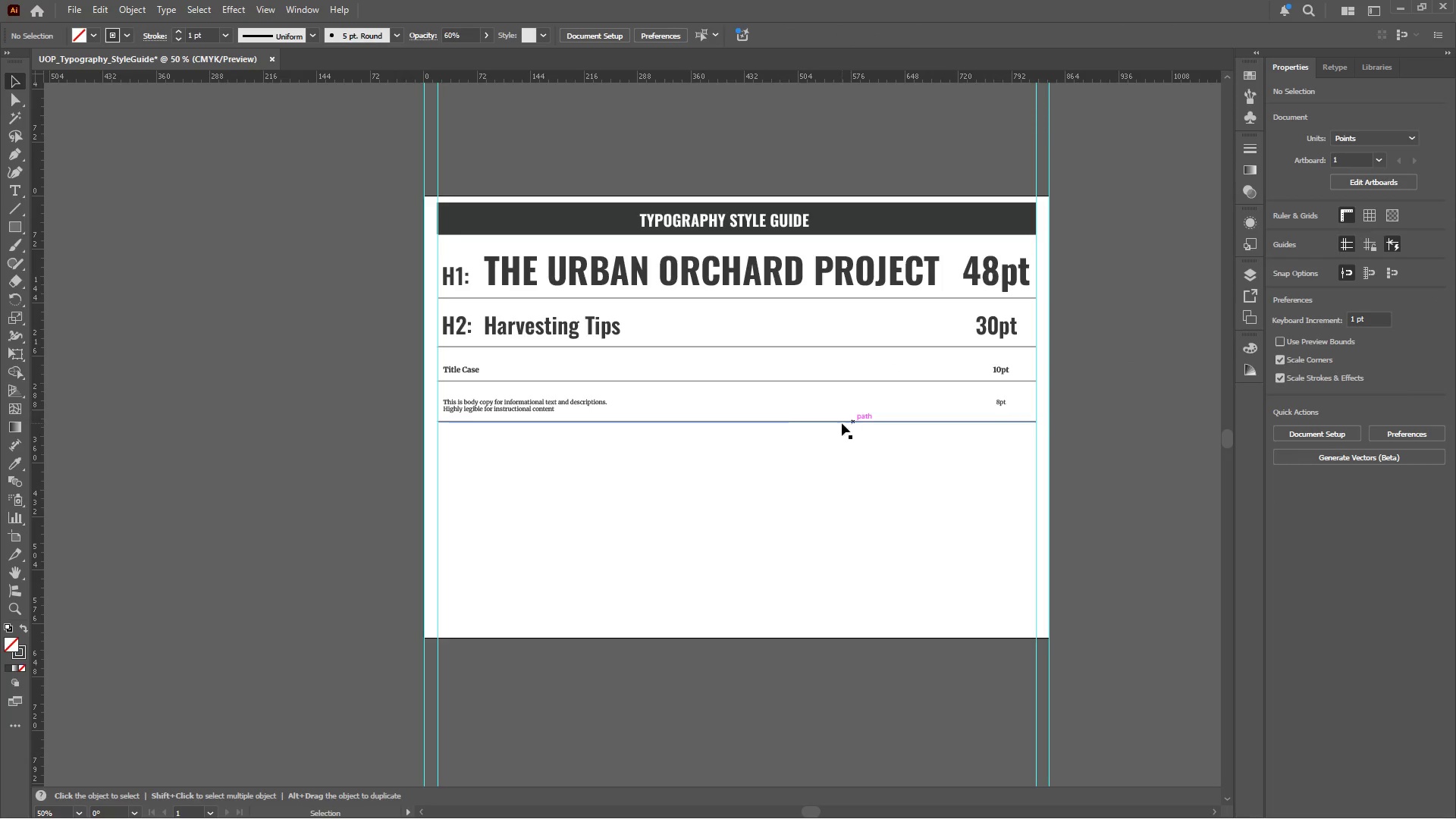 
hold_key(key=AltLeft, duration=0.56)
scroll: coordinate [741, 372], scroll_direction: none, amount: 0.0
 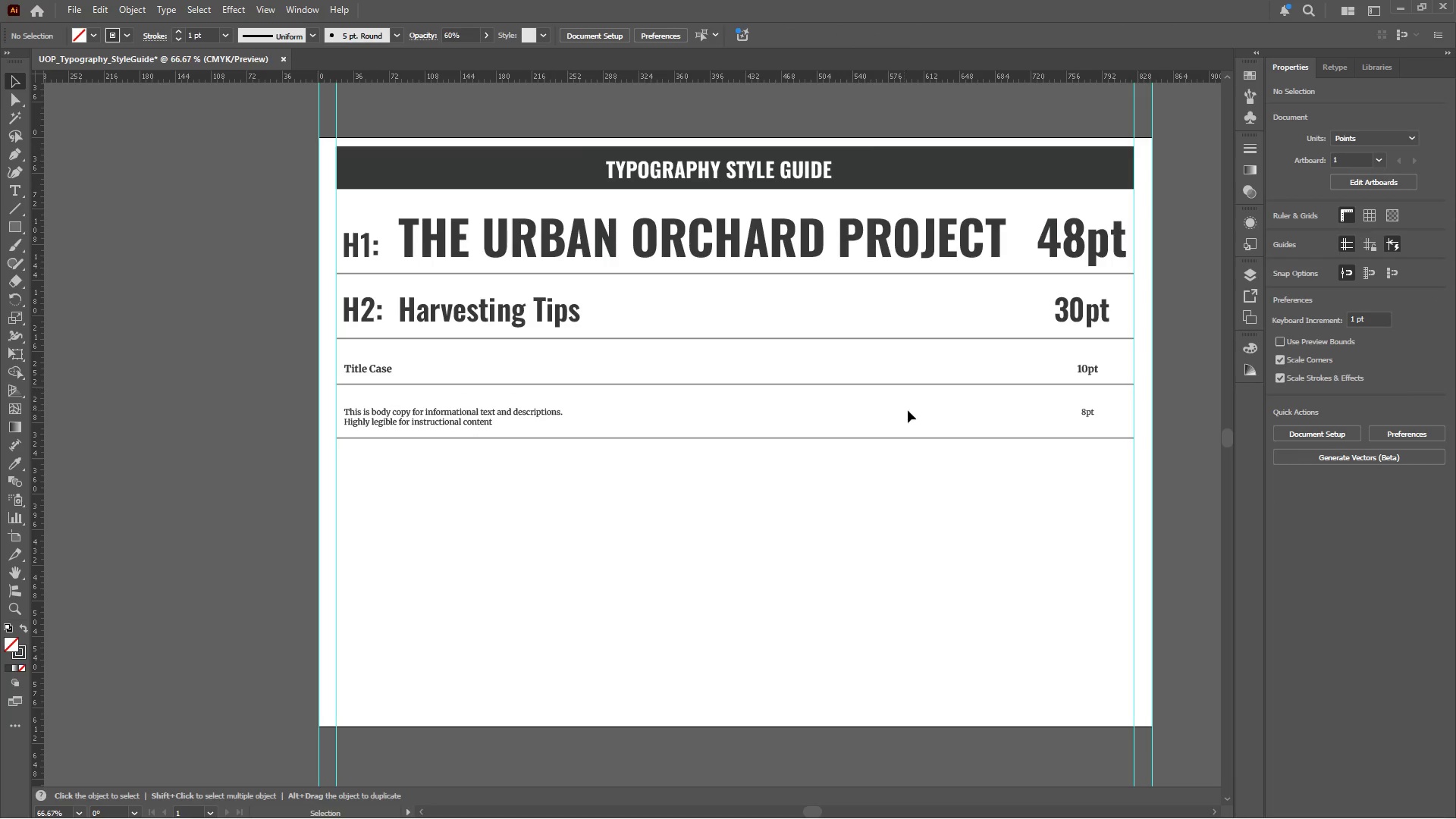 
hold_key(key=AltLeft, duration=0.47)
scroll: coordinate [852, 384], scroll_direction: none, amount: 0.0
 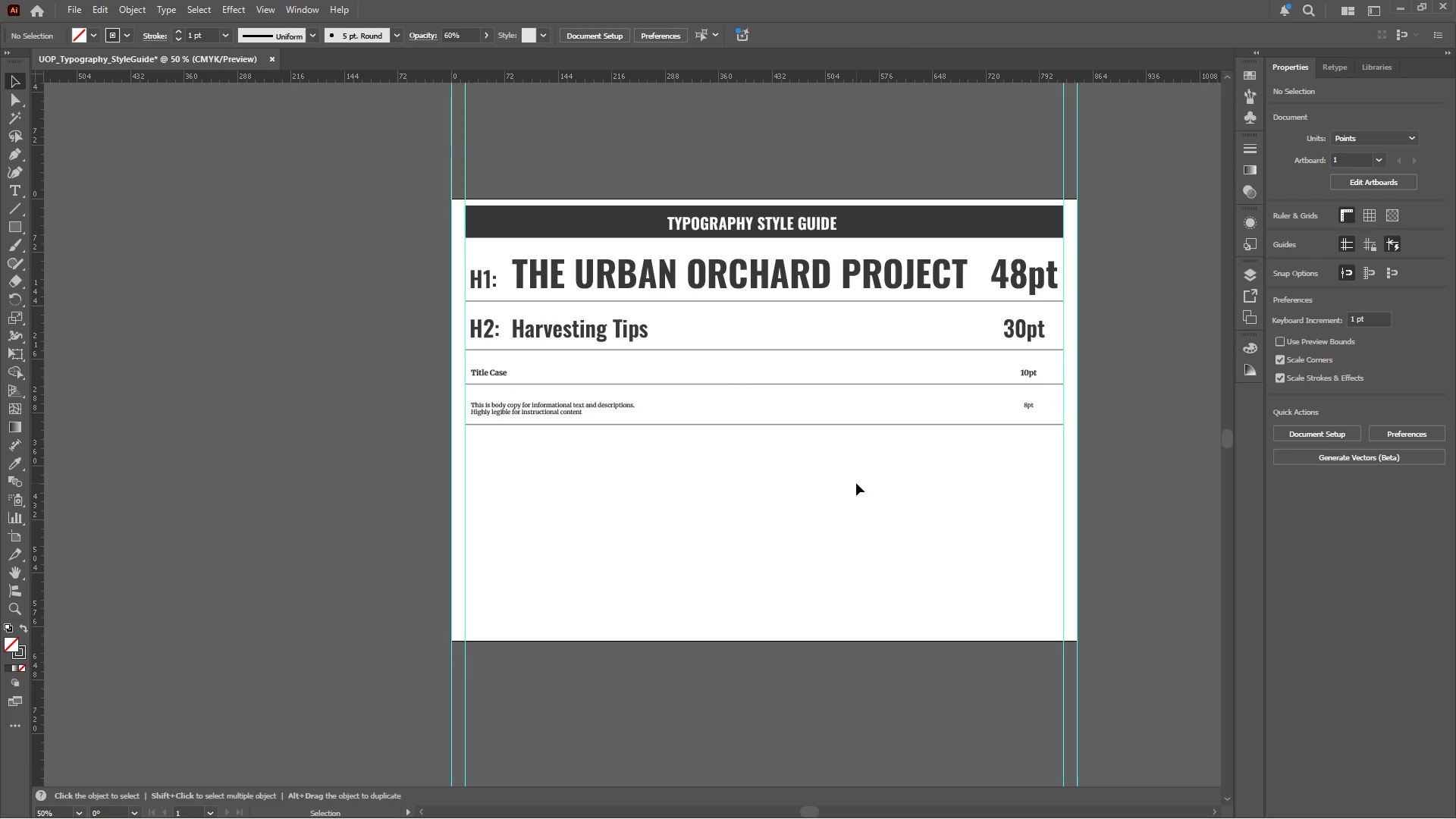 
left_click([855, 484])
 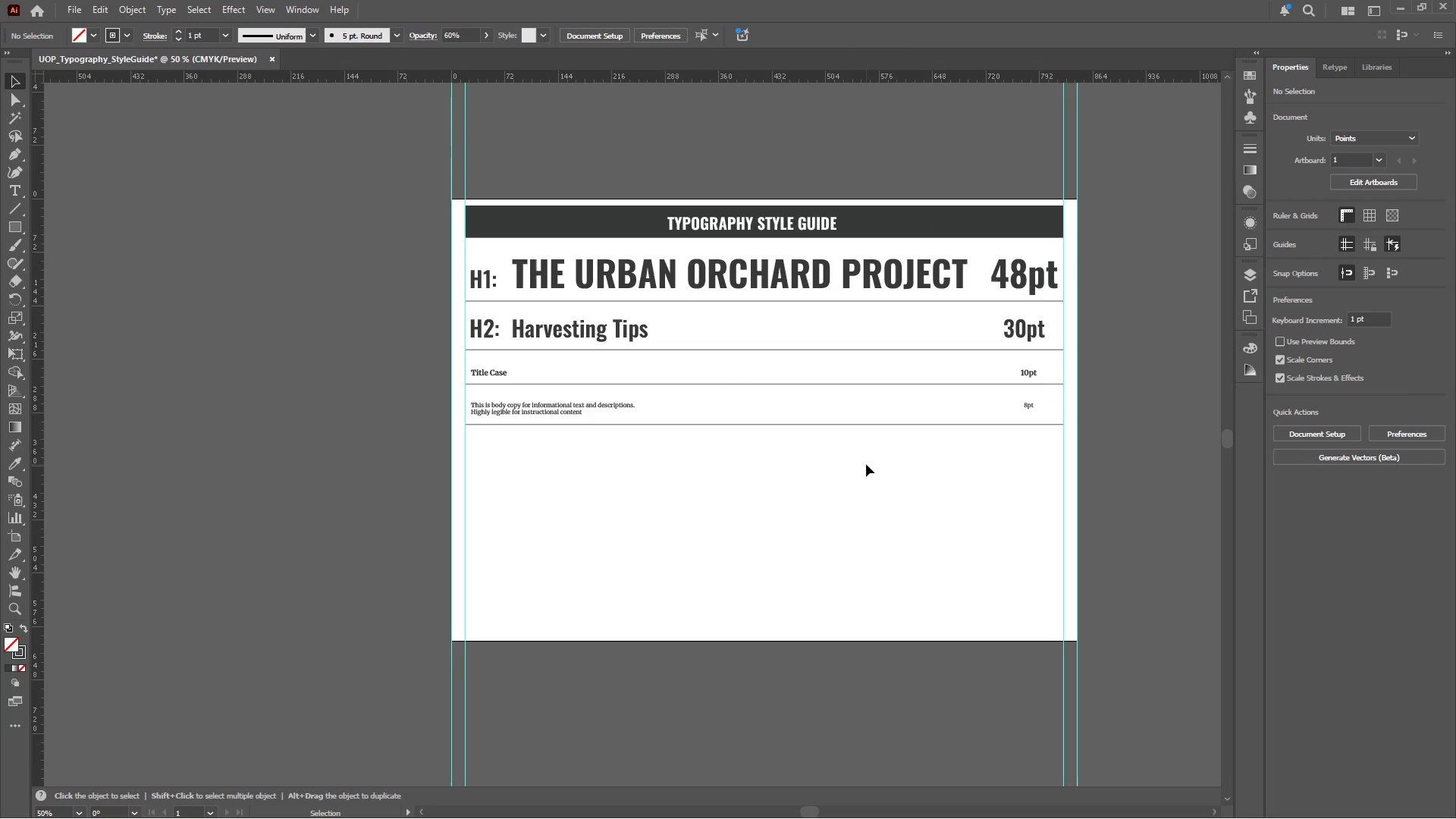 
wait(8.88)
 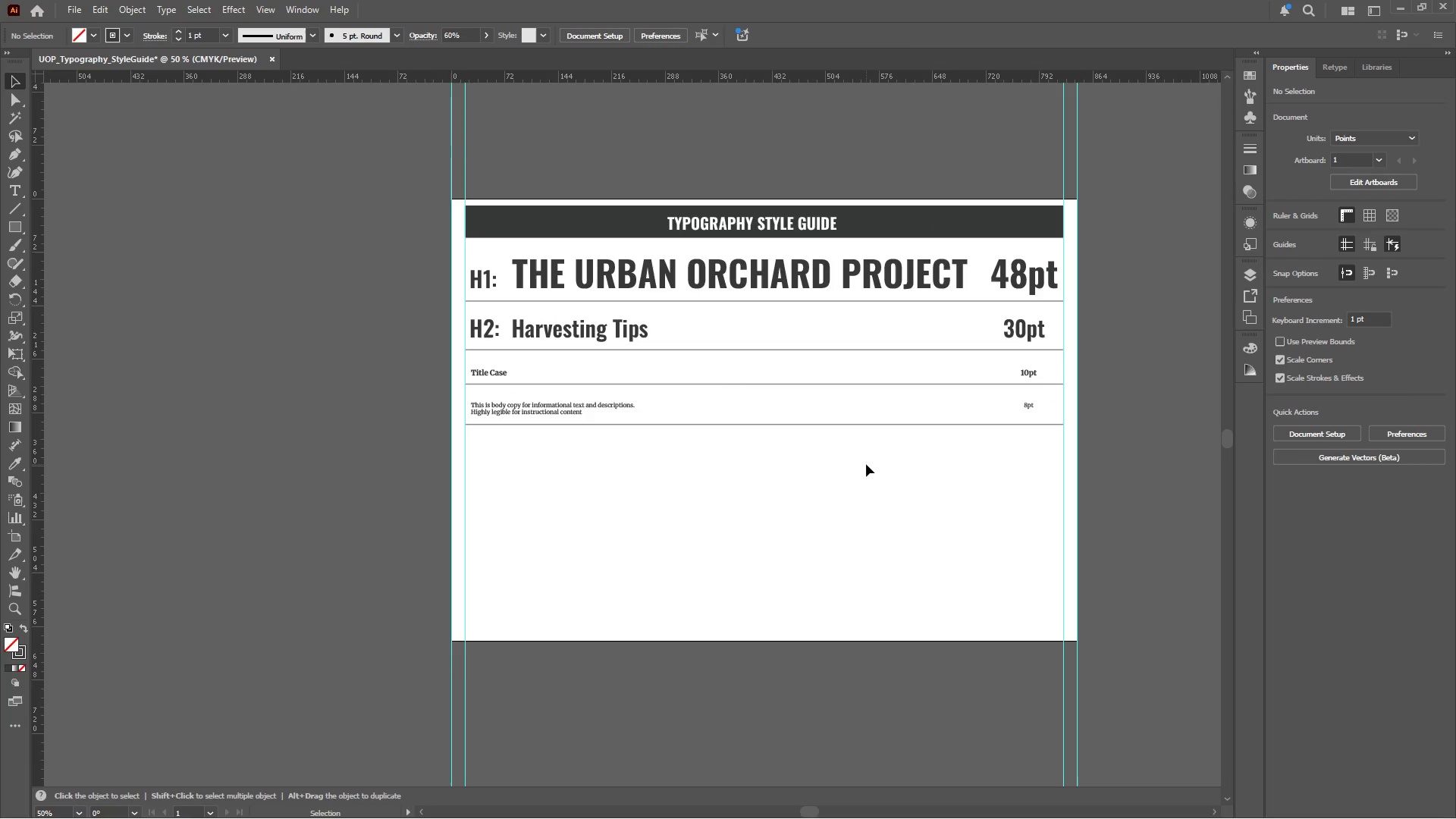 
left_click([674, 799])